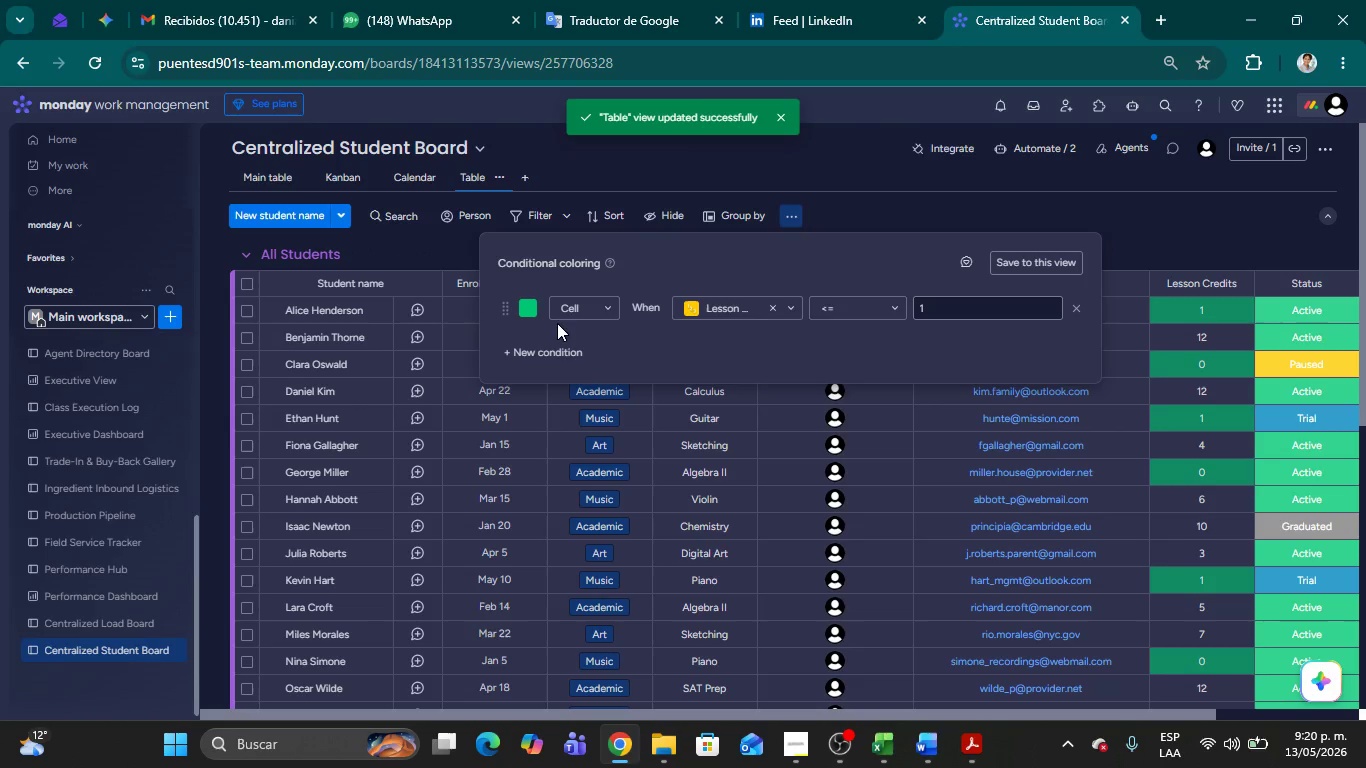 
left_click([528, 310])
 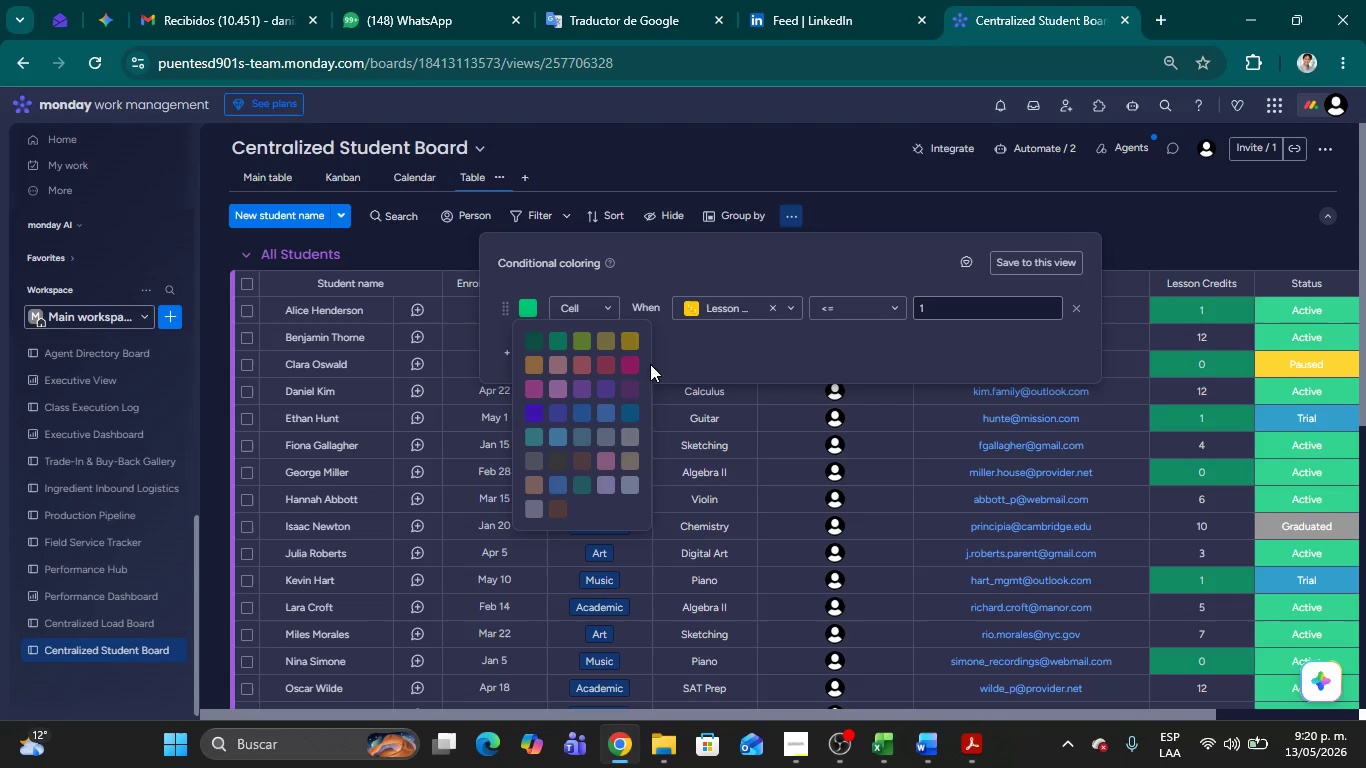 
left_click([633, 363])
 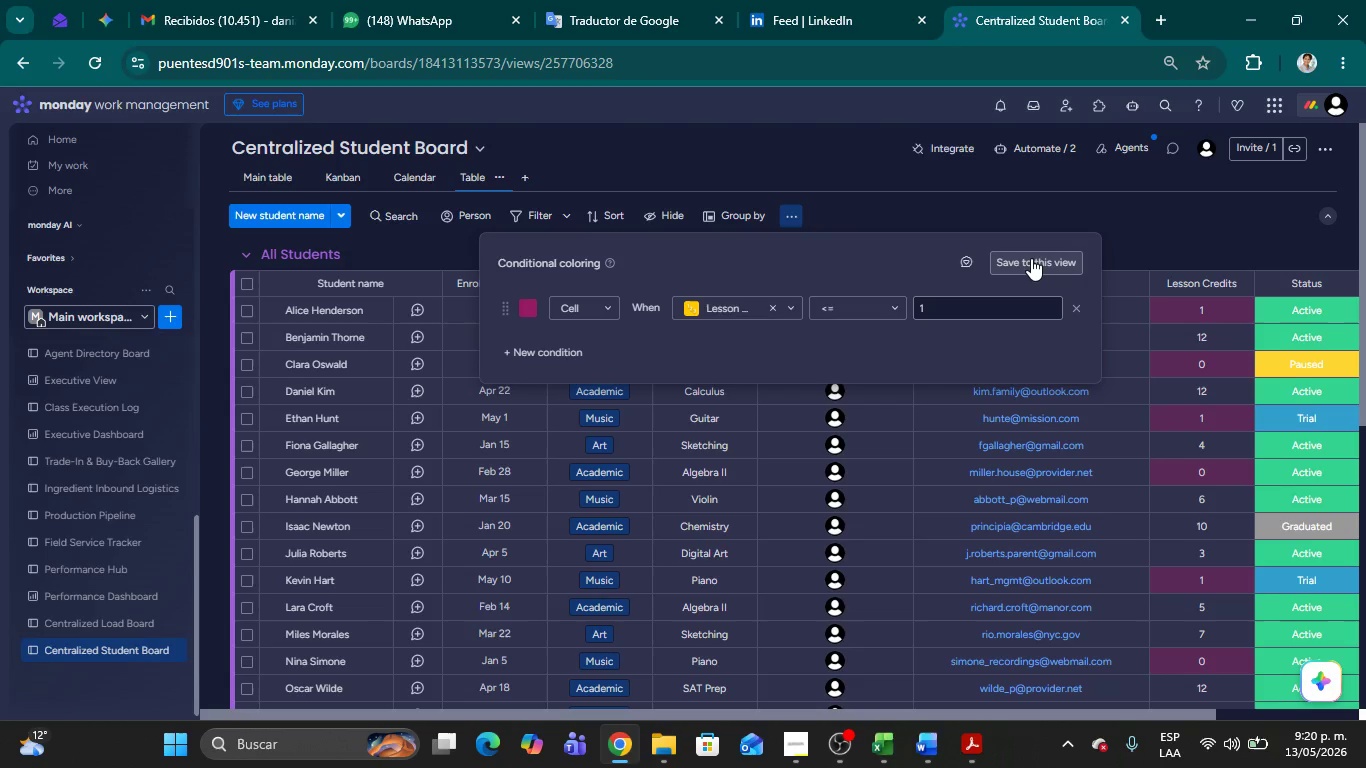 
left_click([1031, 258])
 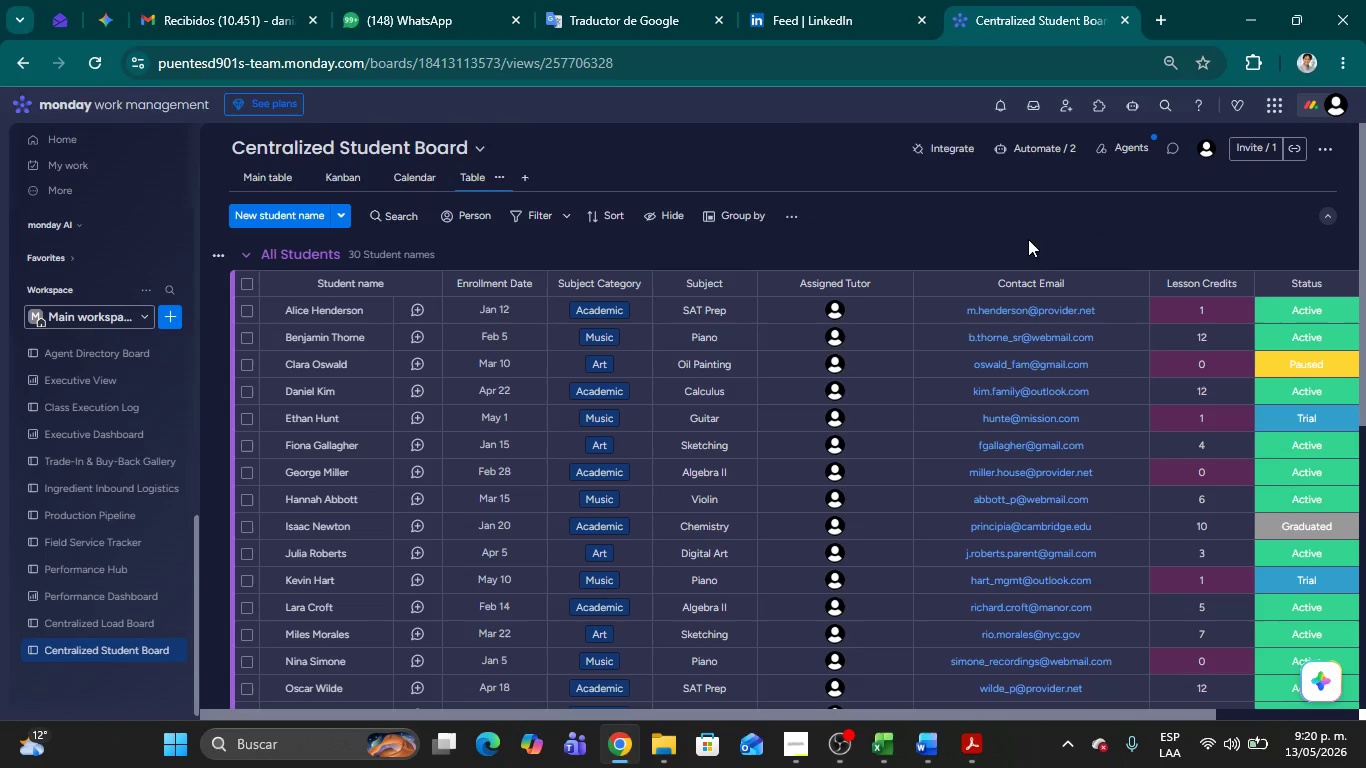 
left_click([1012, 229])
 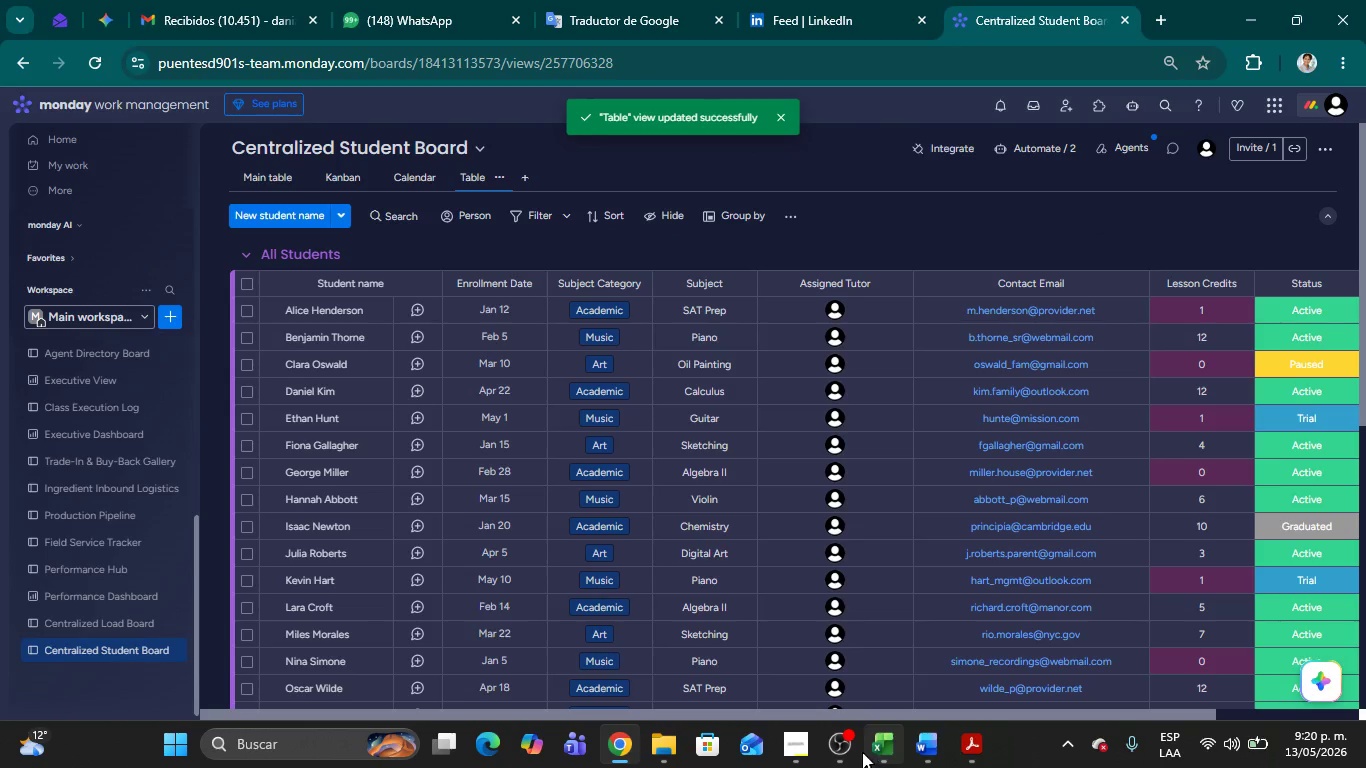 
left_click([846, 748])
 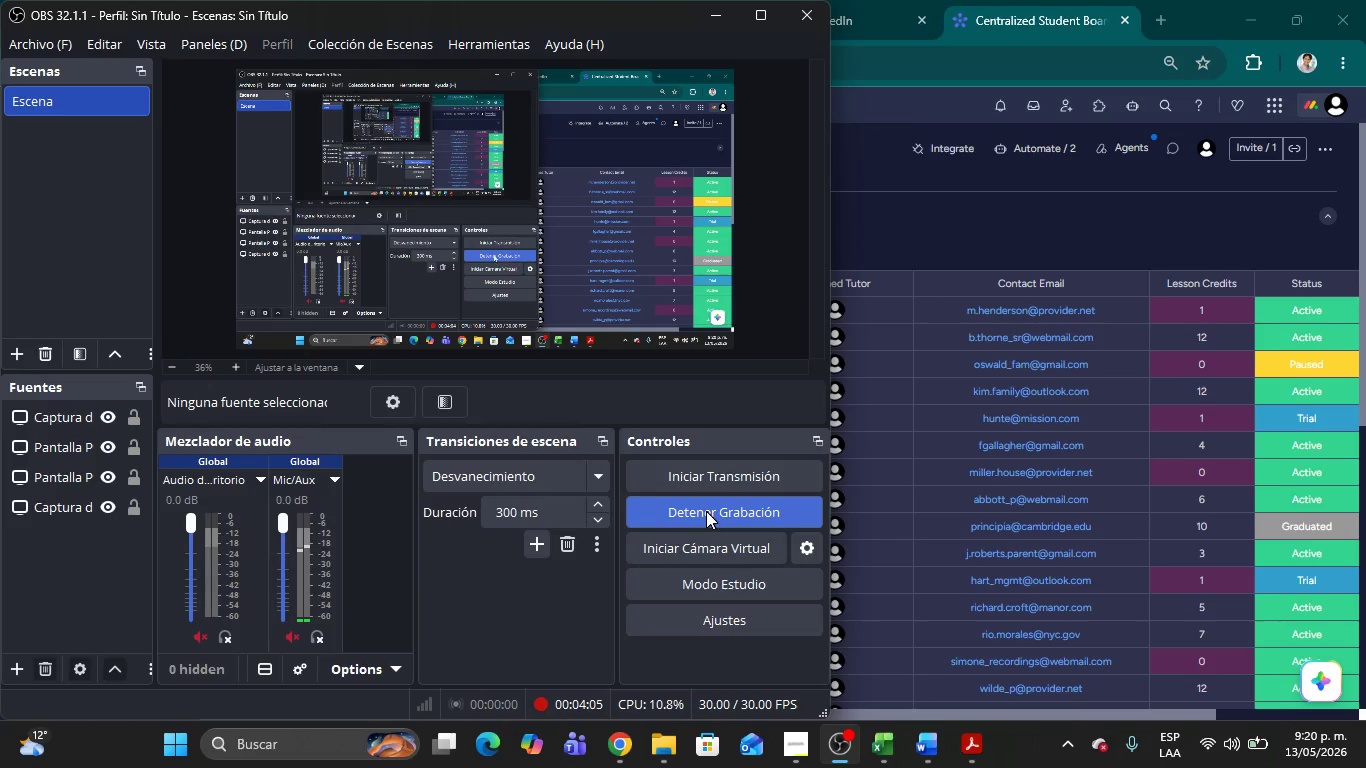 
left_click([706, 511])
 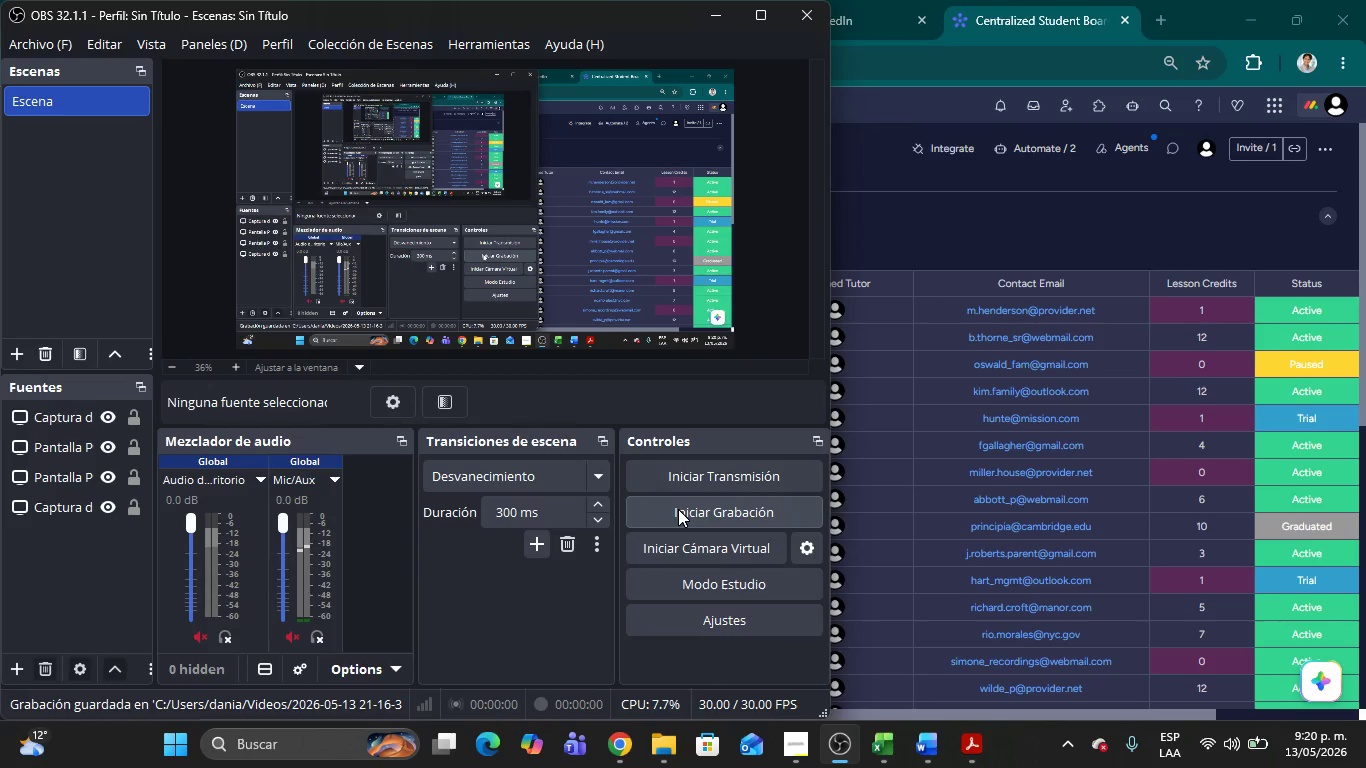 
left_click([720, 18])
 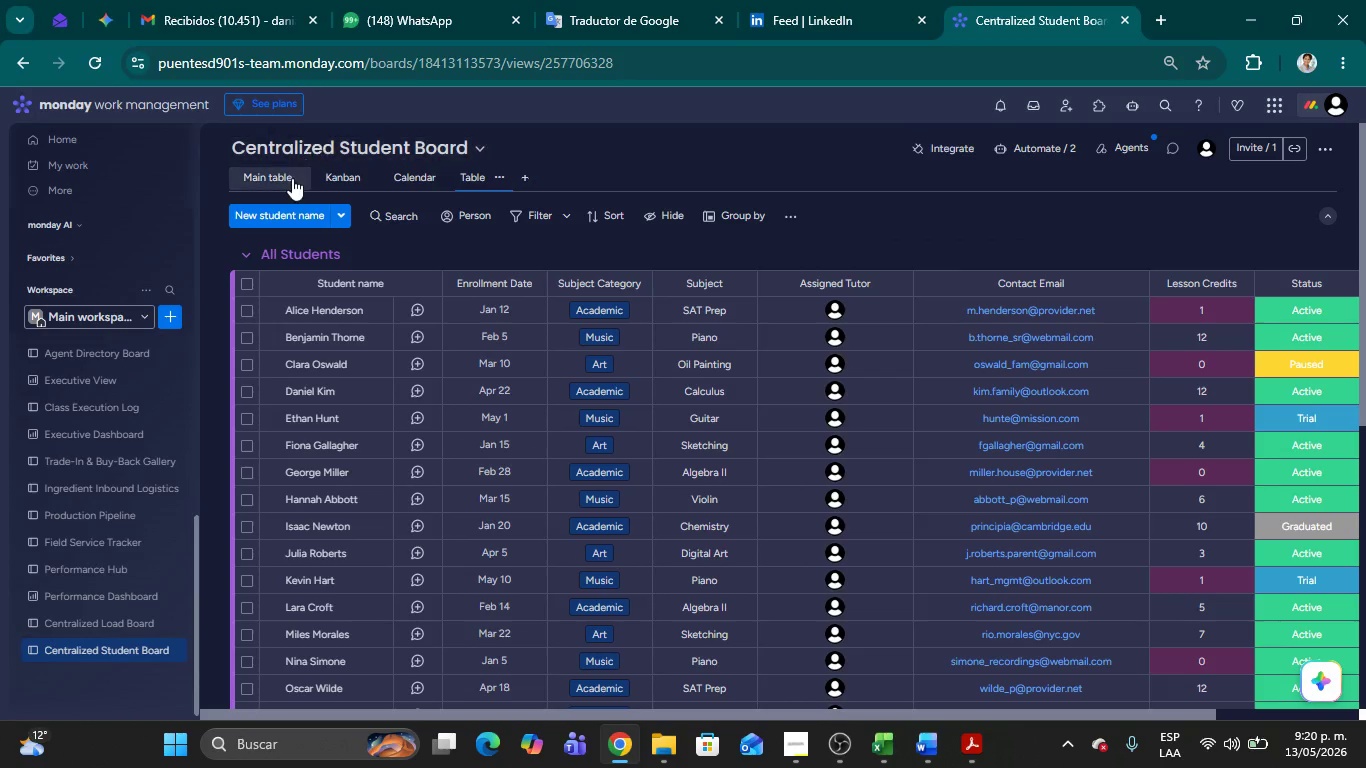 
left_click([291, 179])
 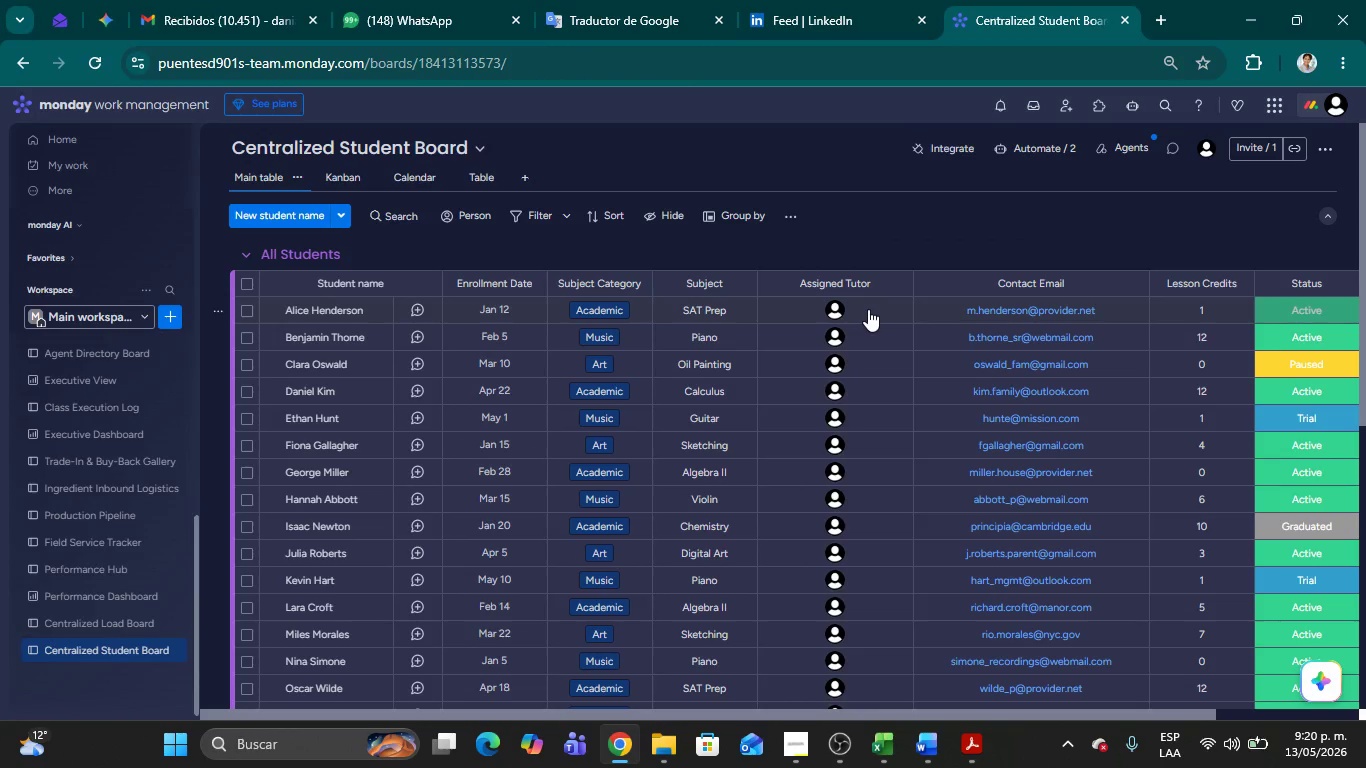 
left_click([882, 308])
 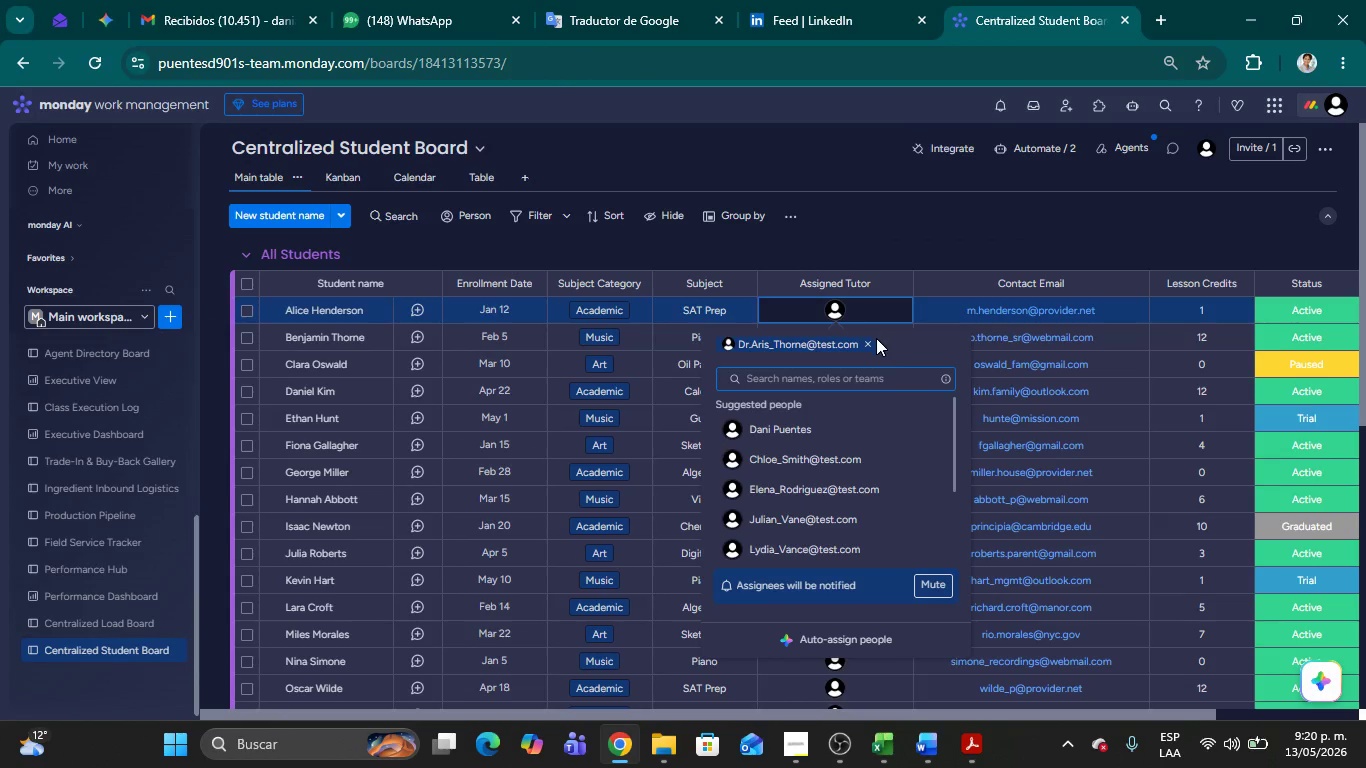 
left_click([871, 341])
 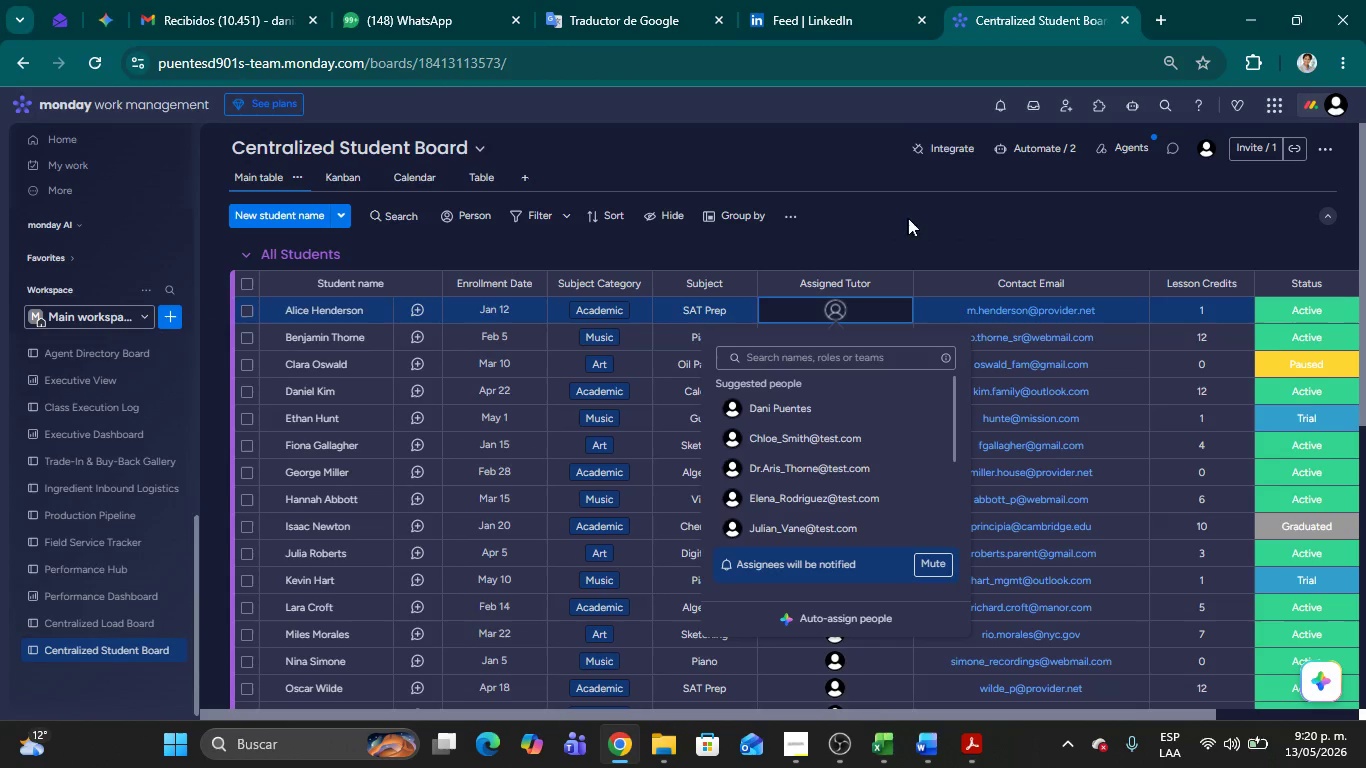 
left_click([908, 213])
 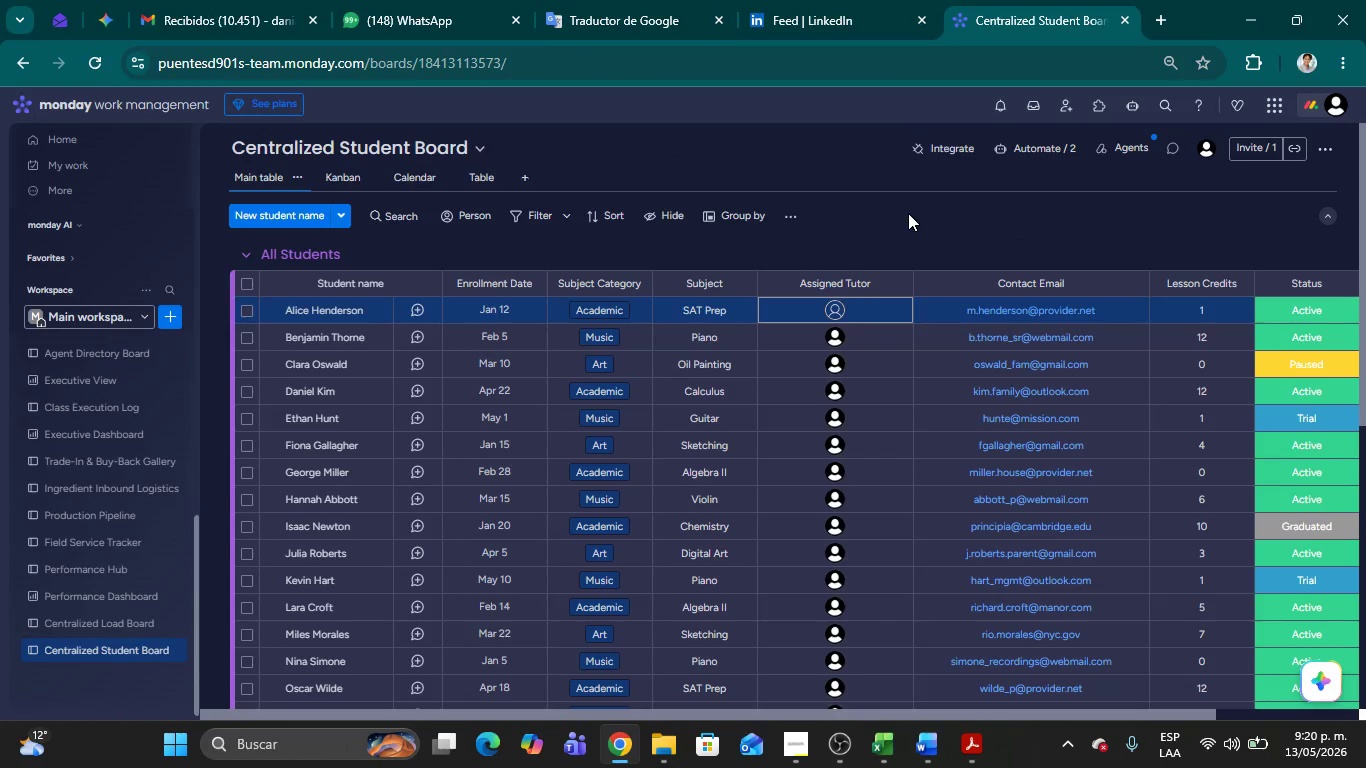 
left_click([908, 213])
 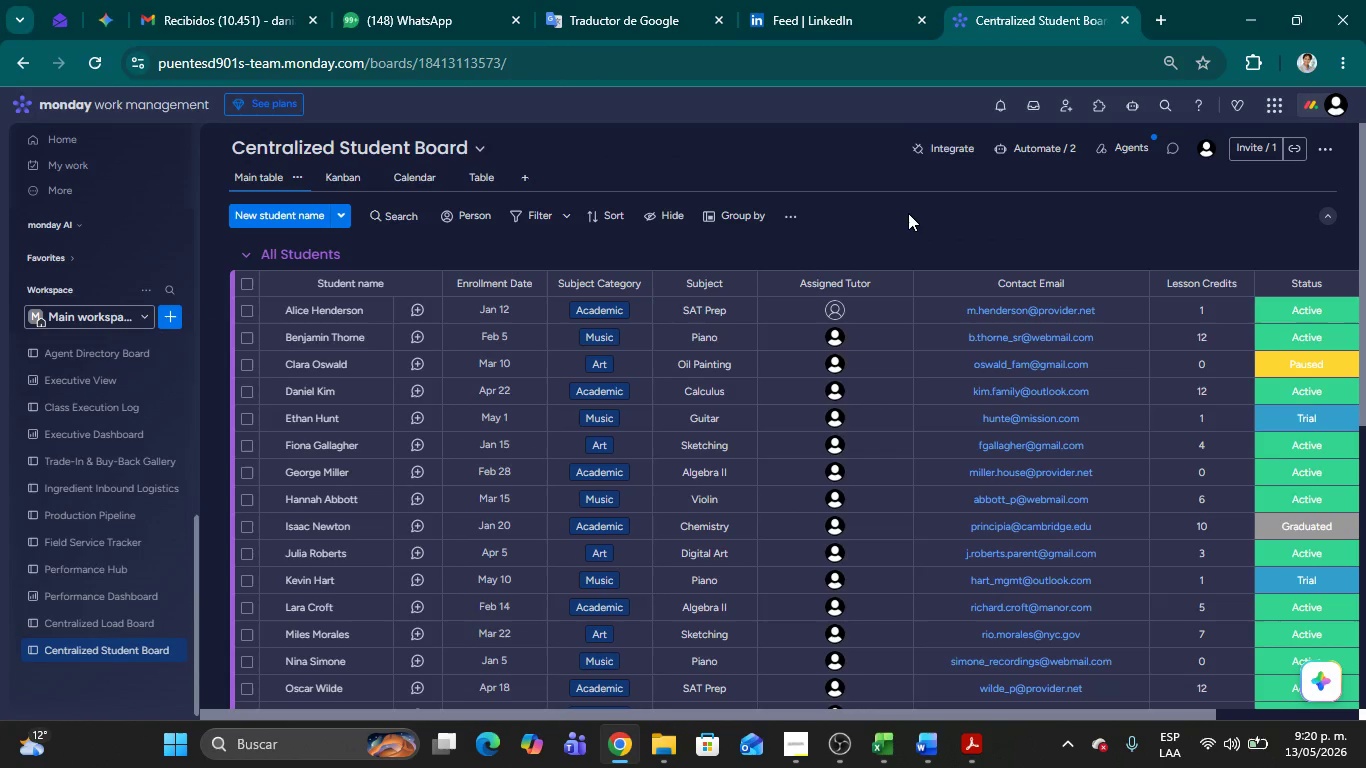 
left_click([908, 213])
 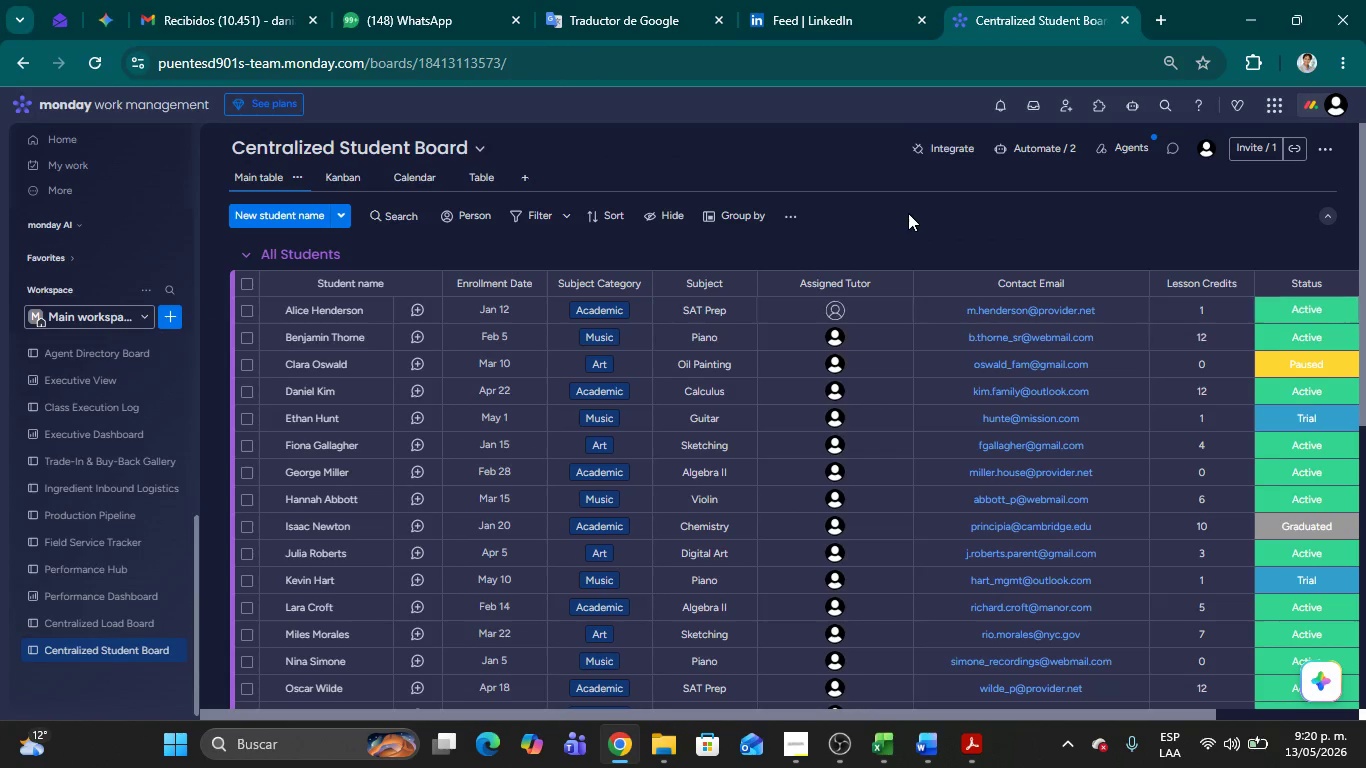 
left_click_drag(start_coordinate=[908, 242], to_coordinate=[909, 292])
 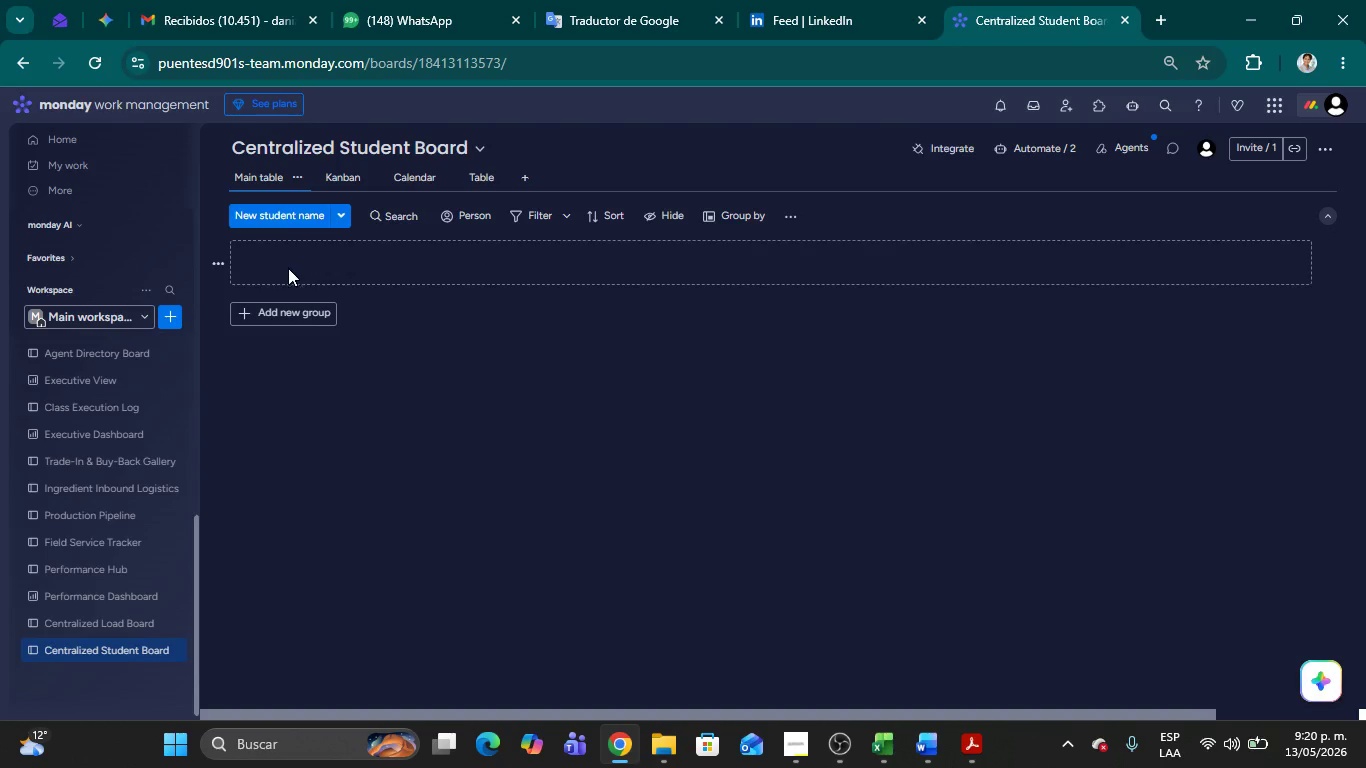 
left_click([90, 56])
 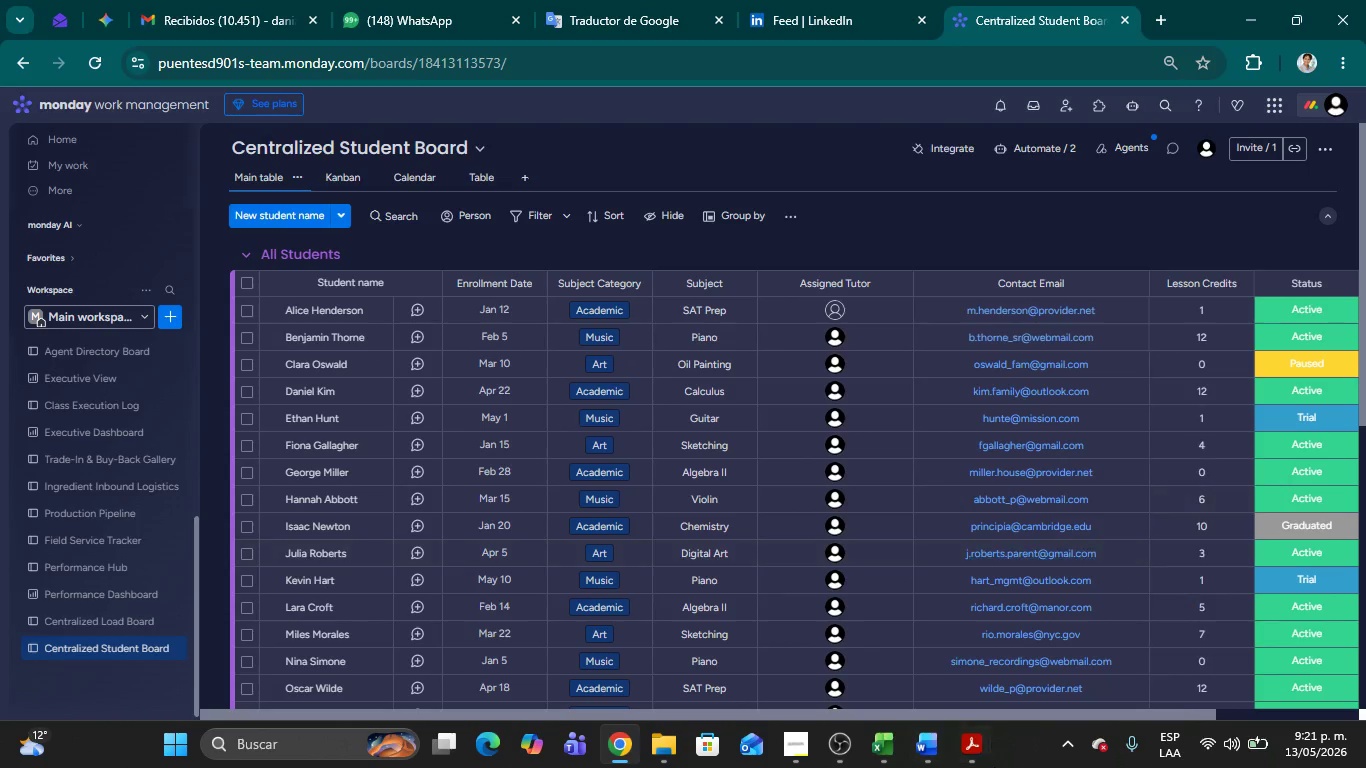 
wait(19.7)
 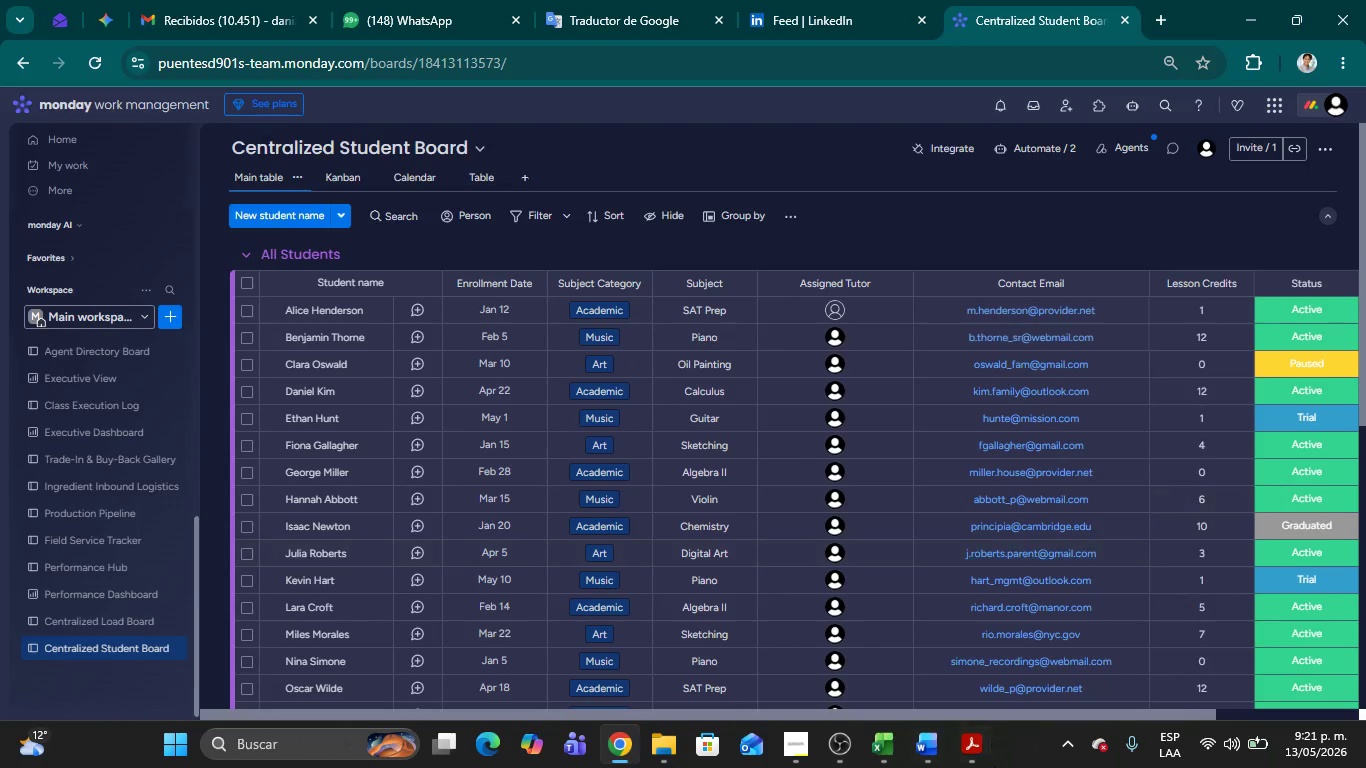 
left_click([829, 752])
 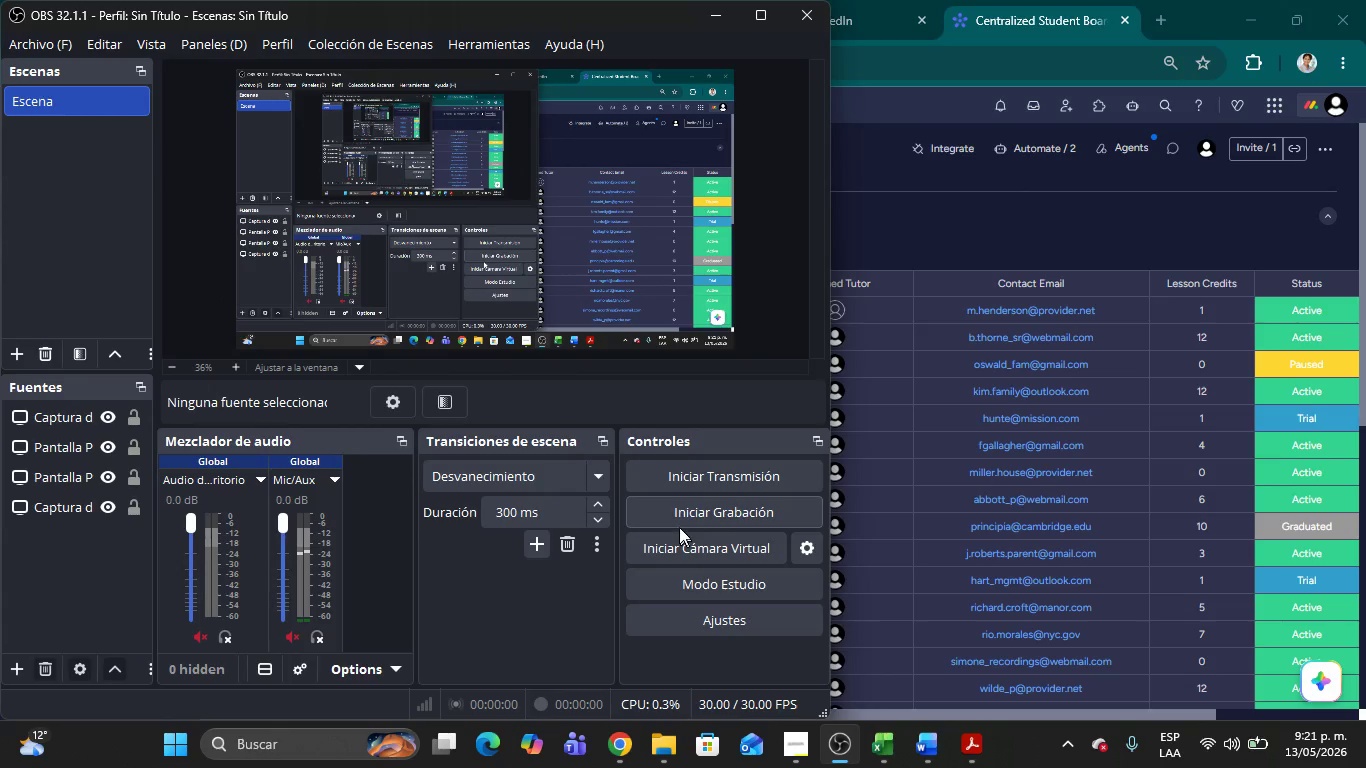 
left_click([673, 517])
 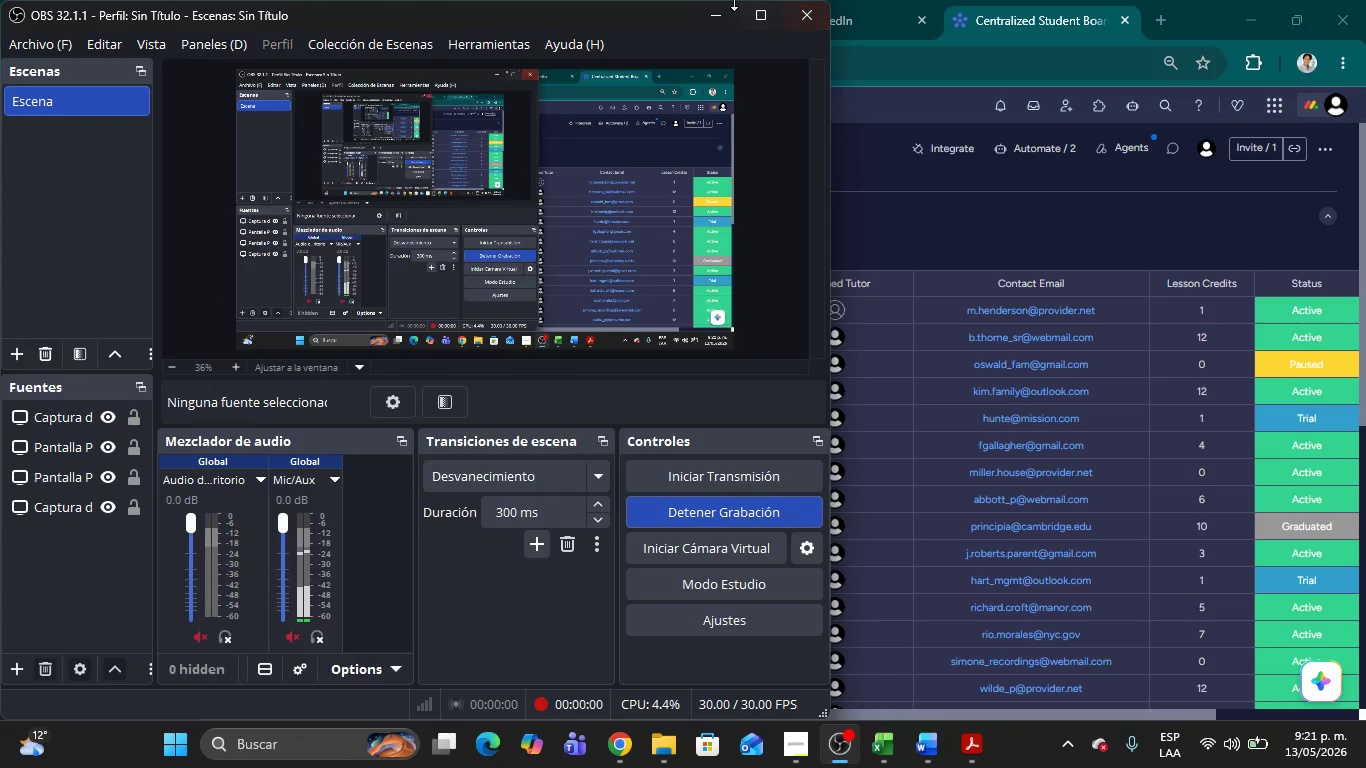 
left_click([708, 12])
 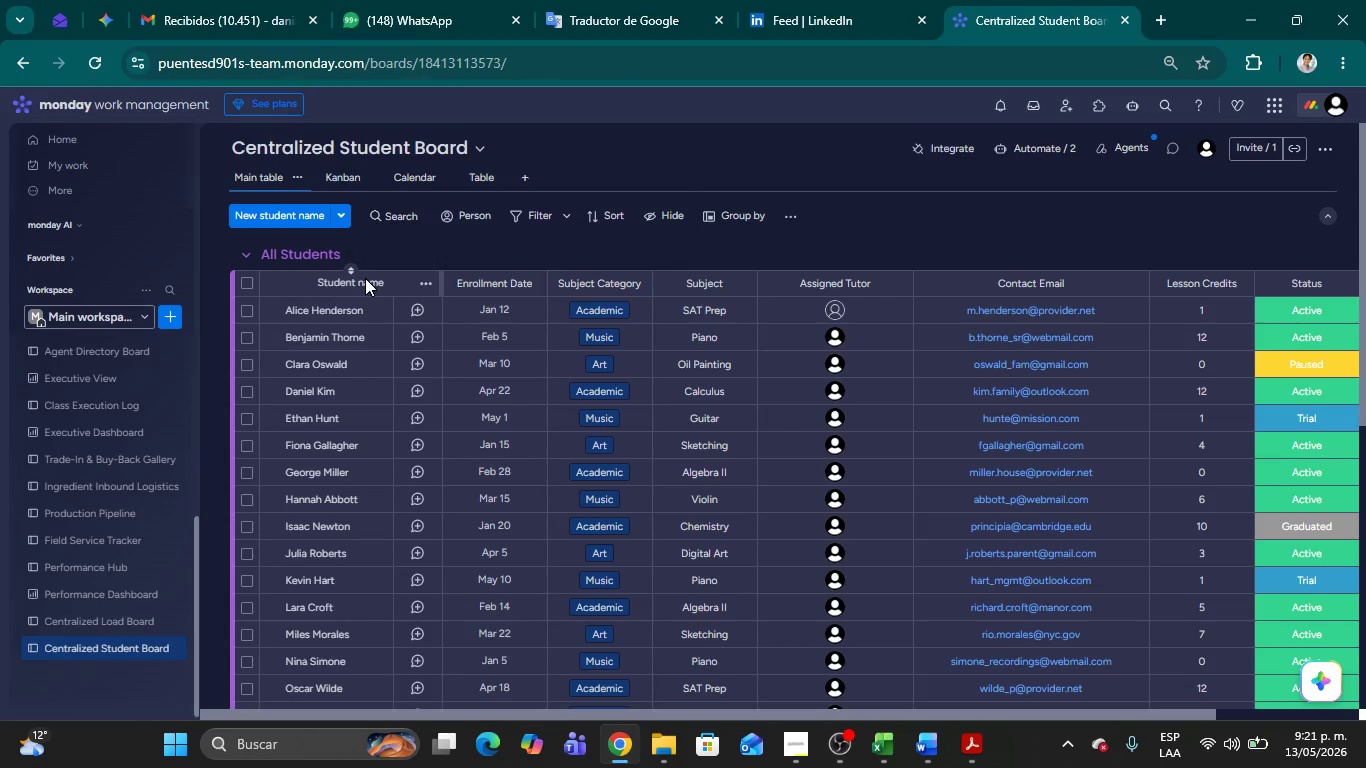 
wait(7.56)
 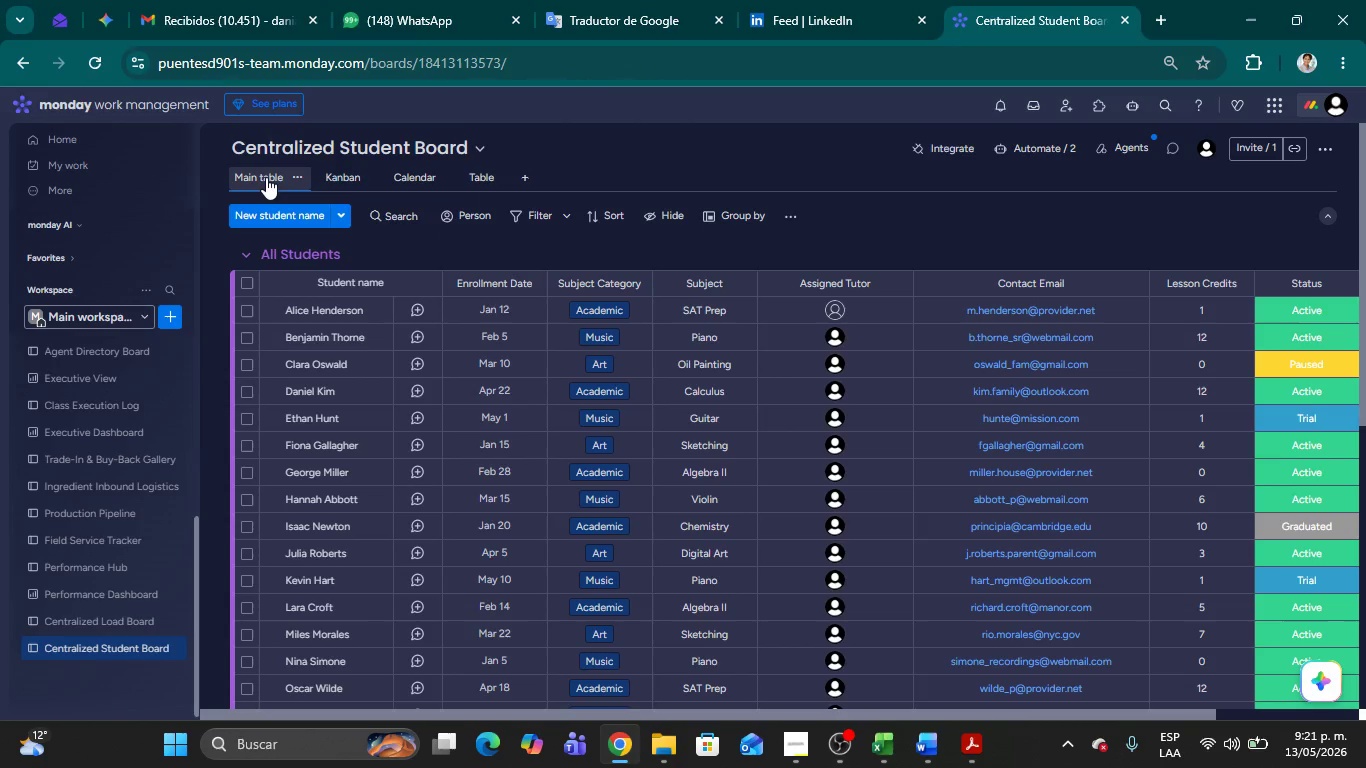 
mouse_move([314, 309])
 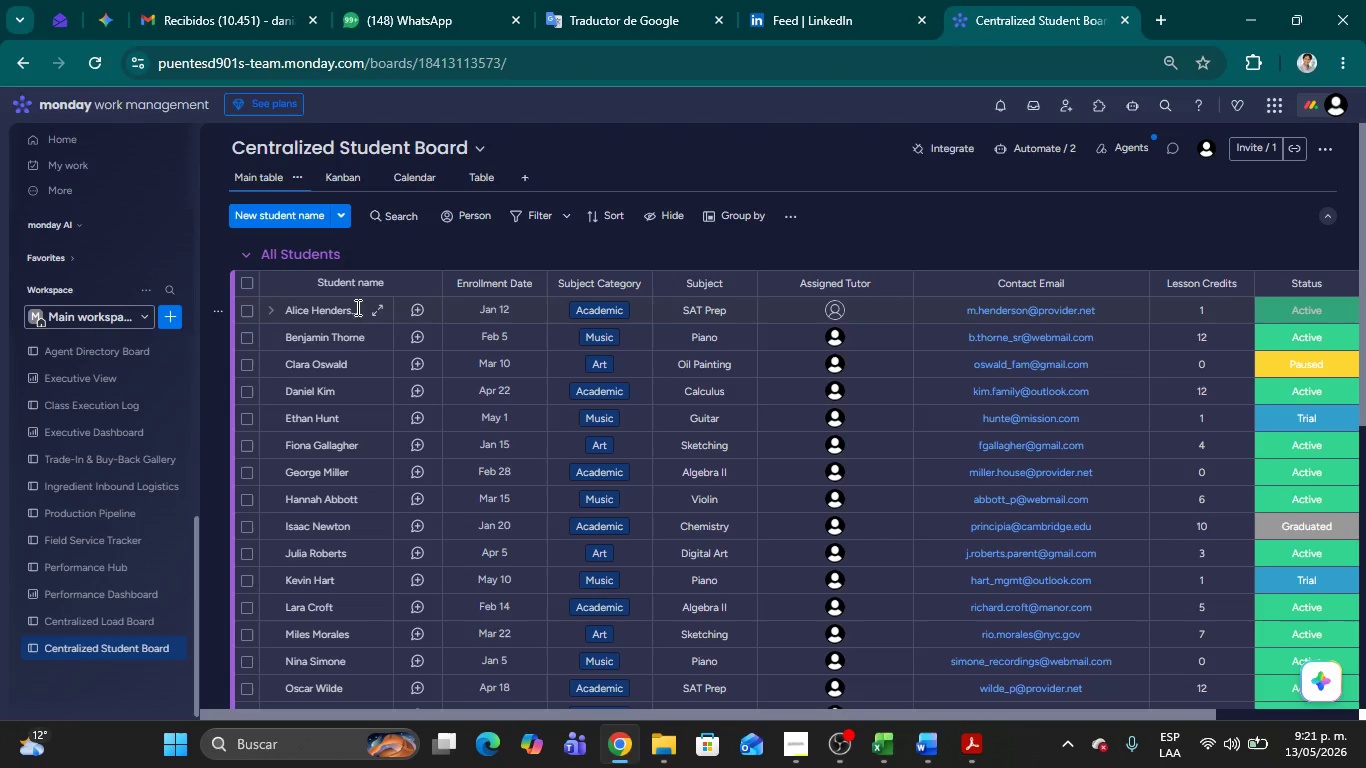 
scroll: coordinate [324, 401], scroll_direction: down, amount: 7.0
 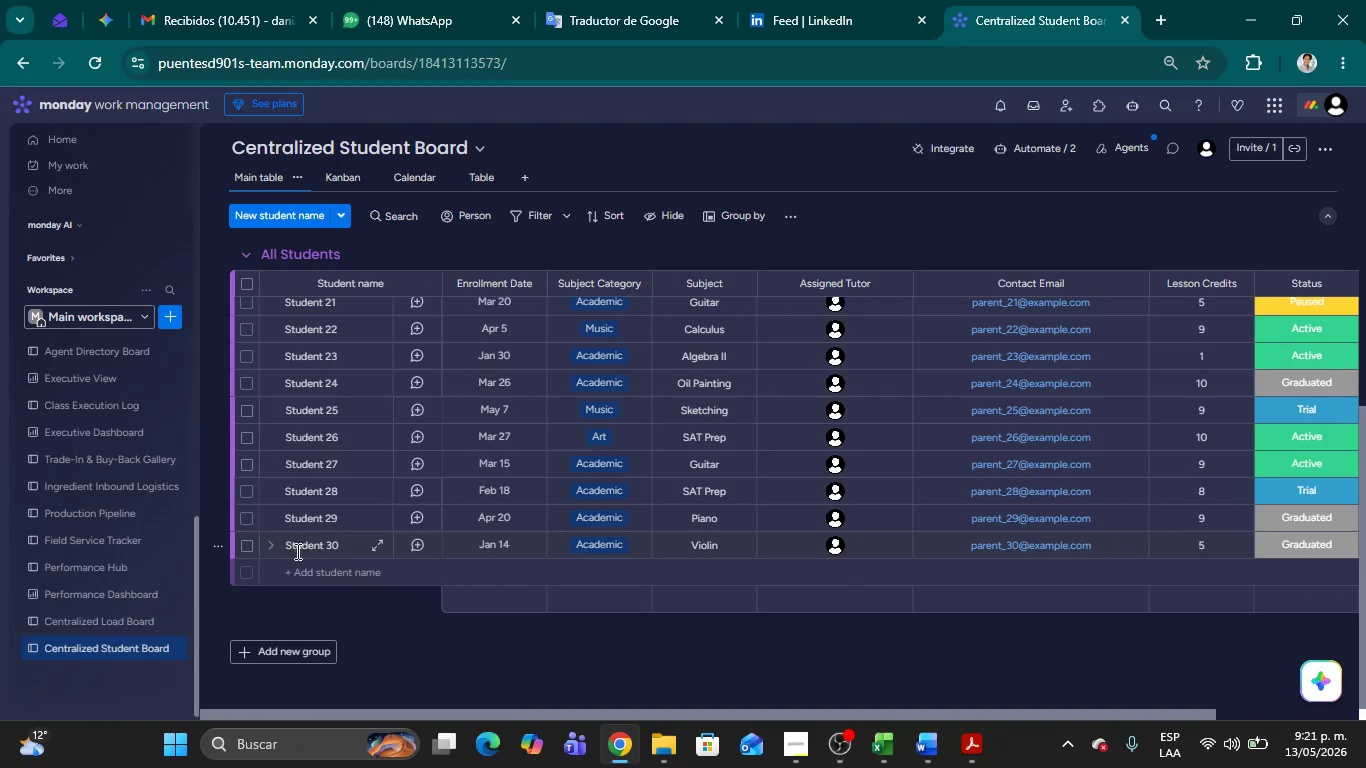 
scroll: coordinate [346, 475], scroll_direction: up, amount: 14.0
 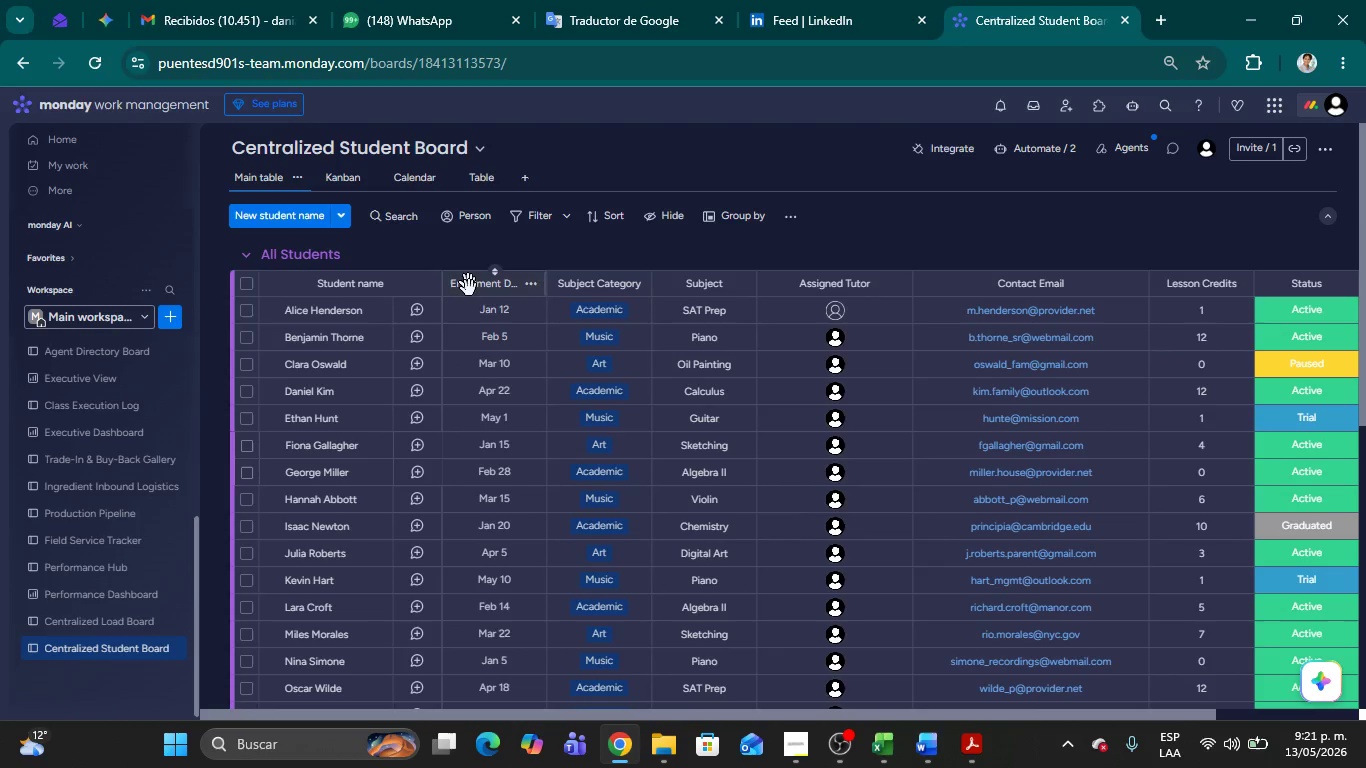 
left_click([475, 307])
 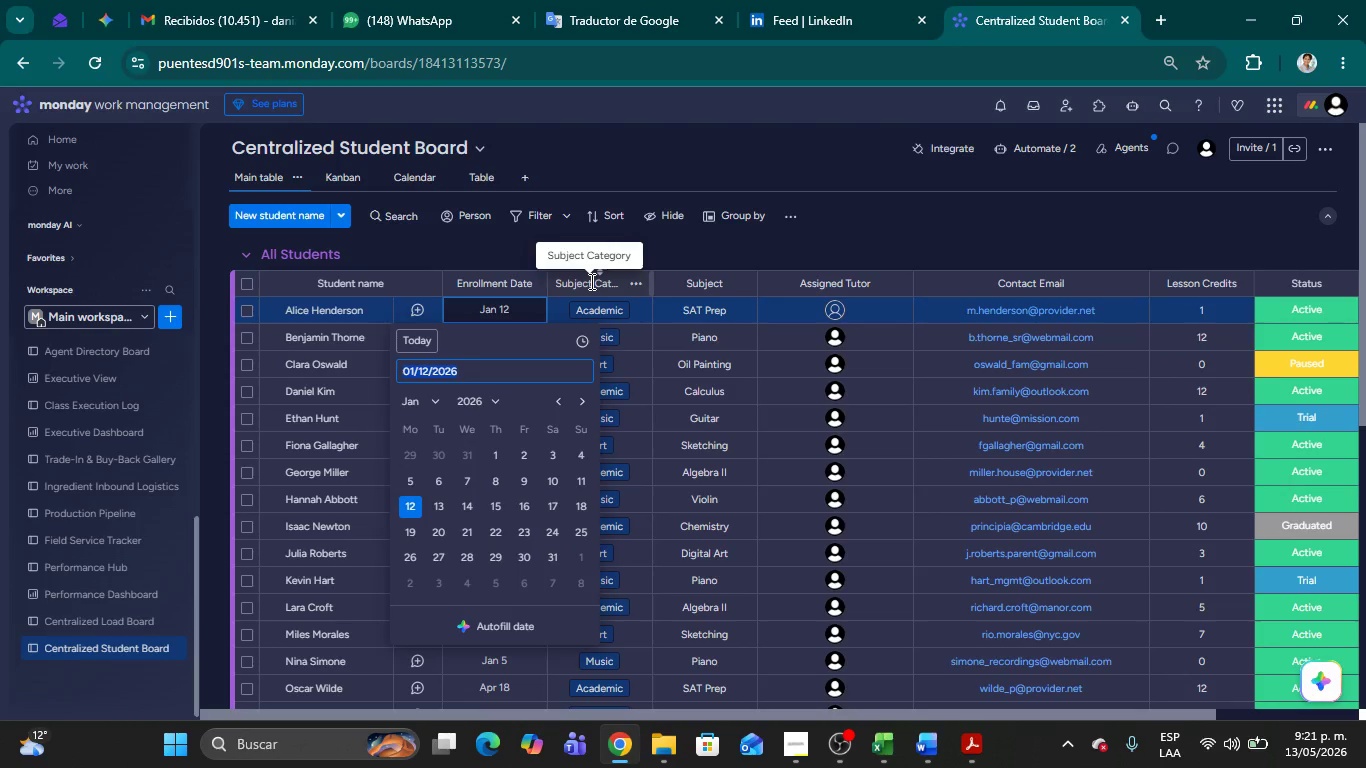 
left_click([599, 299])
 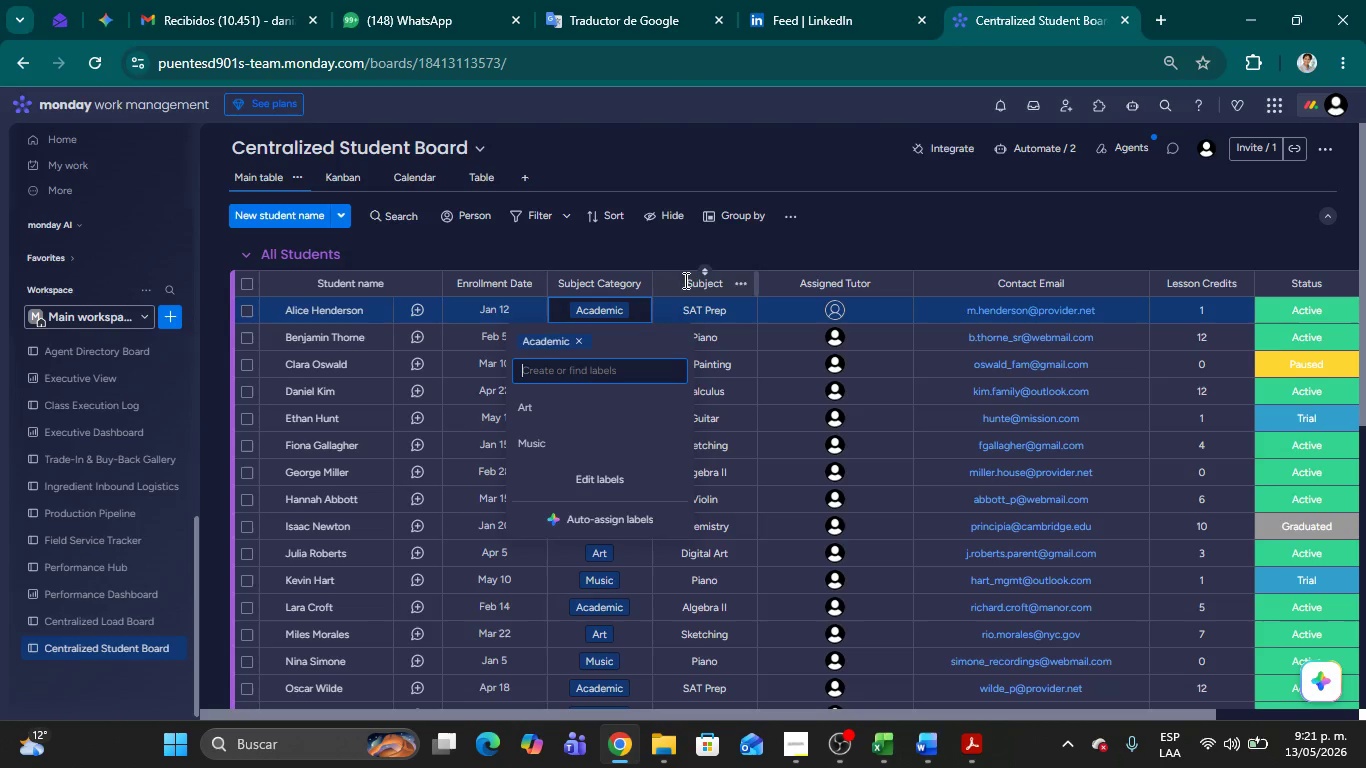 
wait(5.38)
 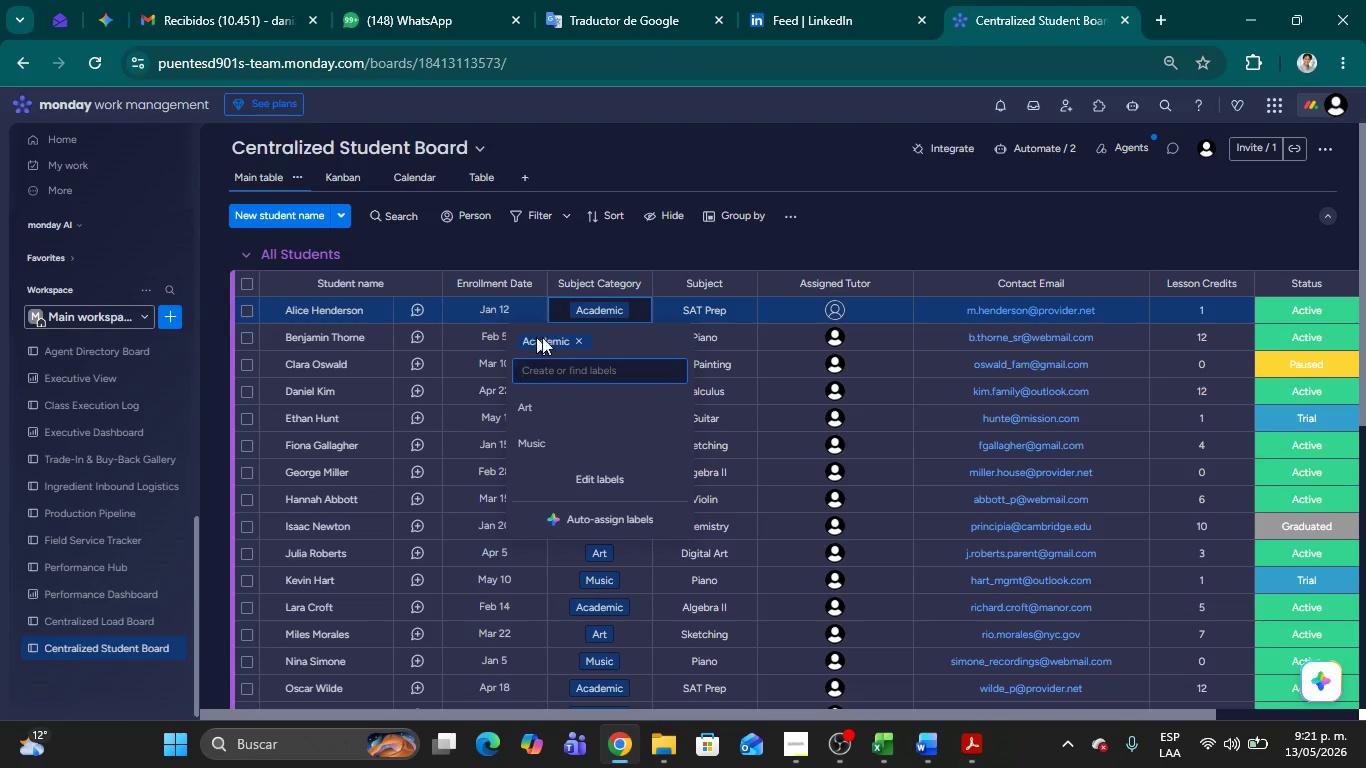 
left_click([712, 313])
 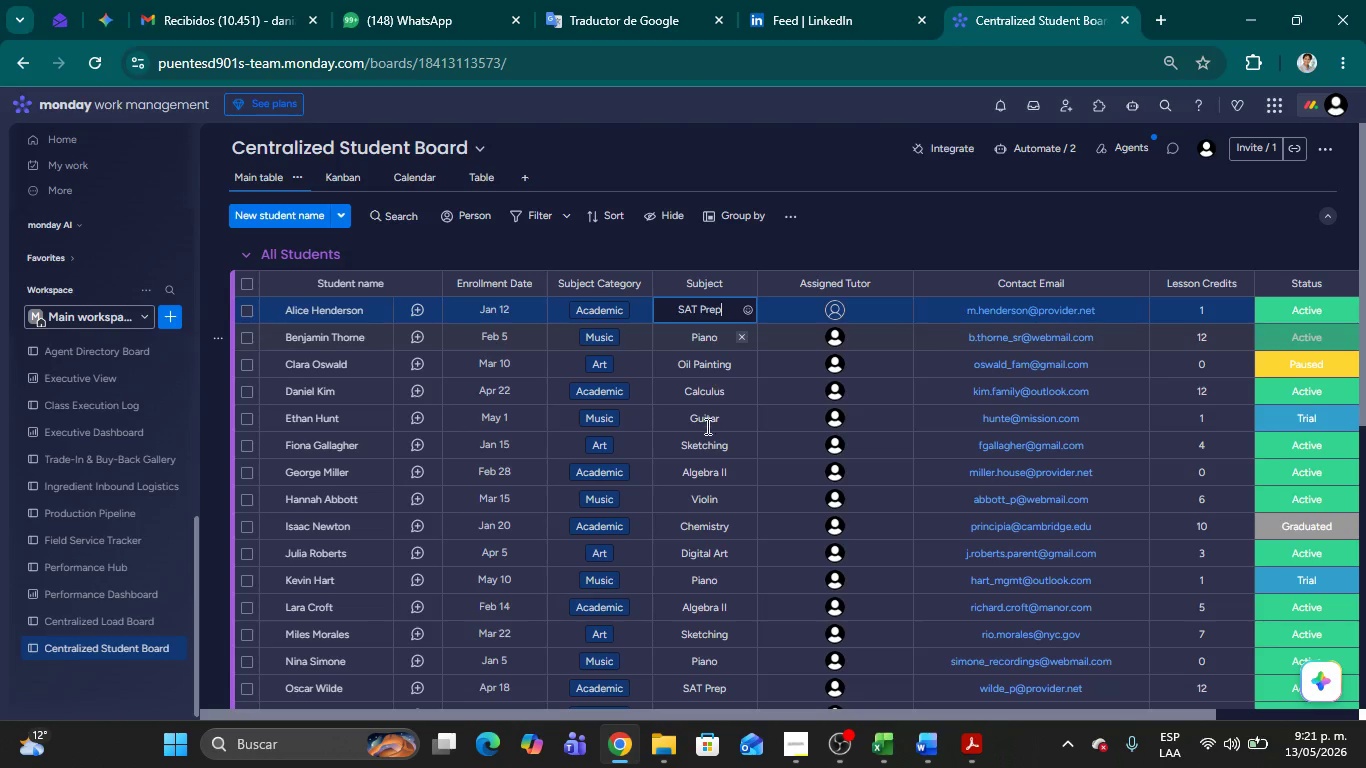 
left_click([709, 445])
 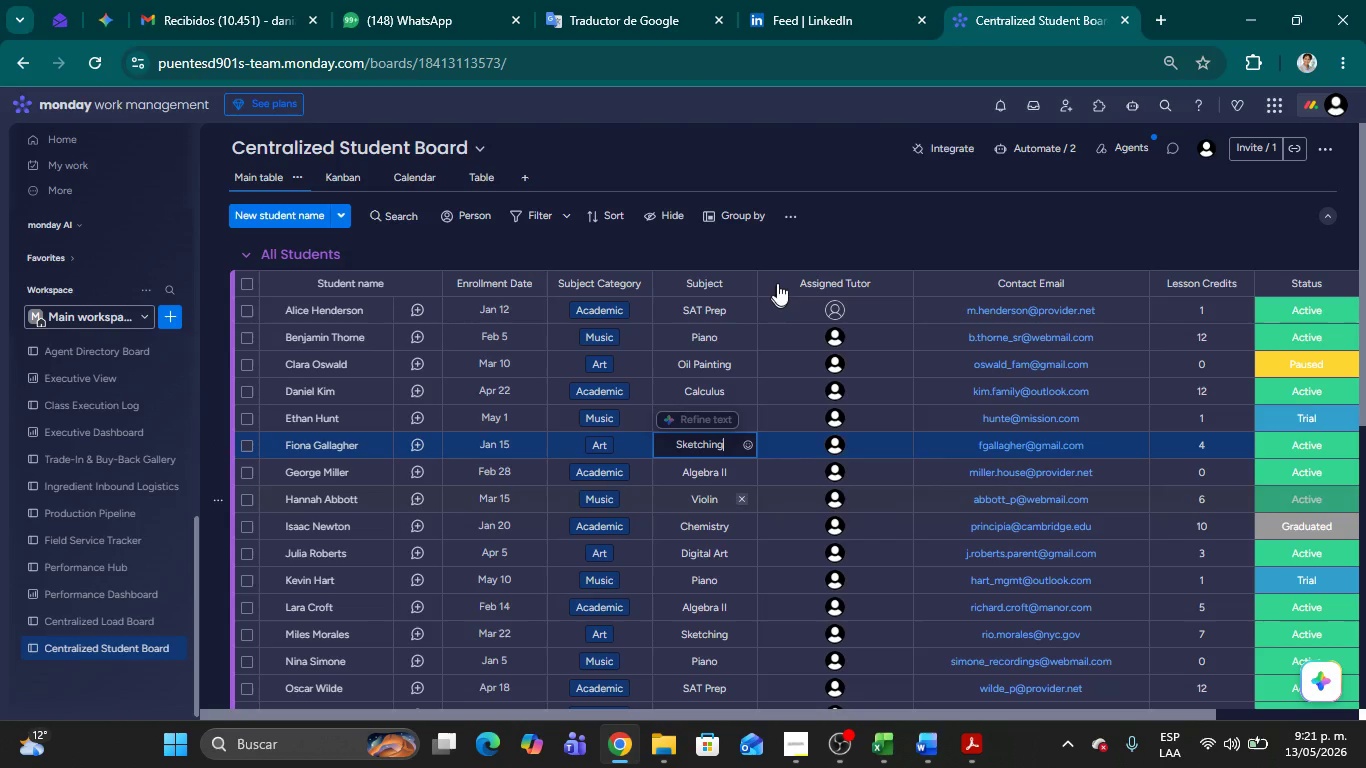 
mouse_move([815, 291])
 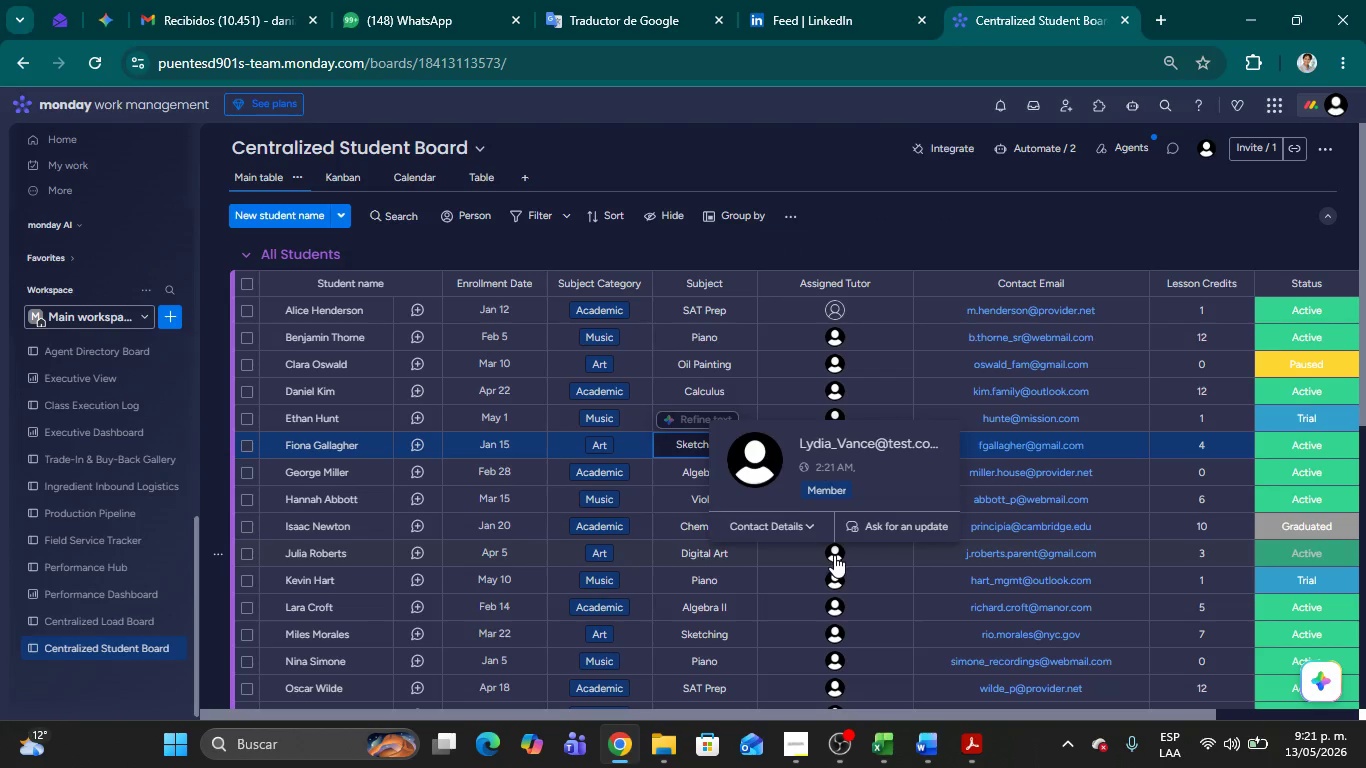 
wait(6.21)
 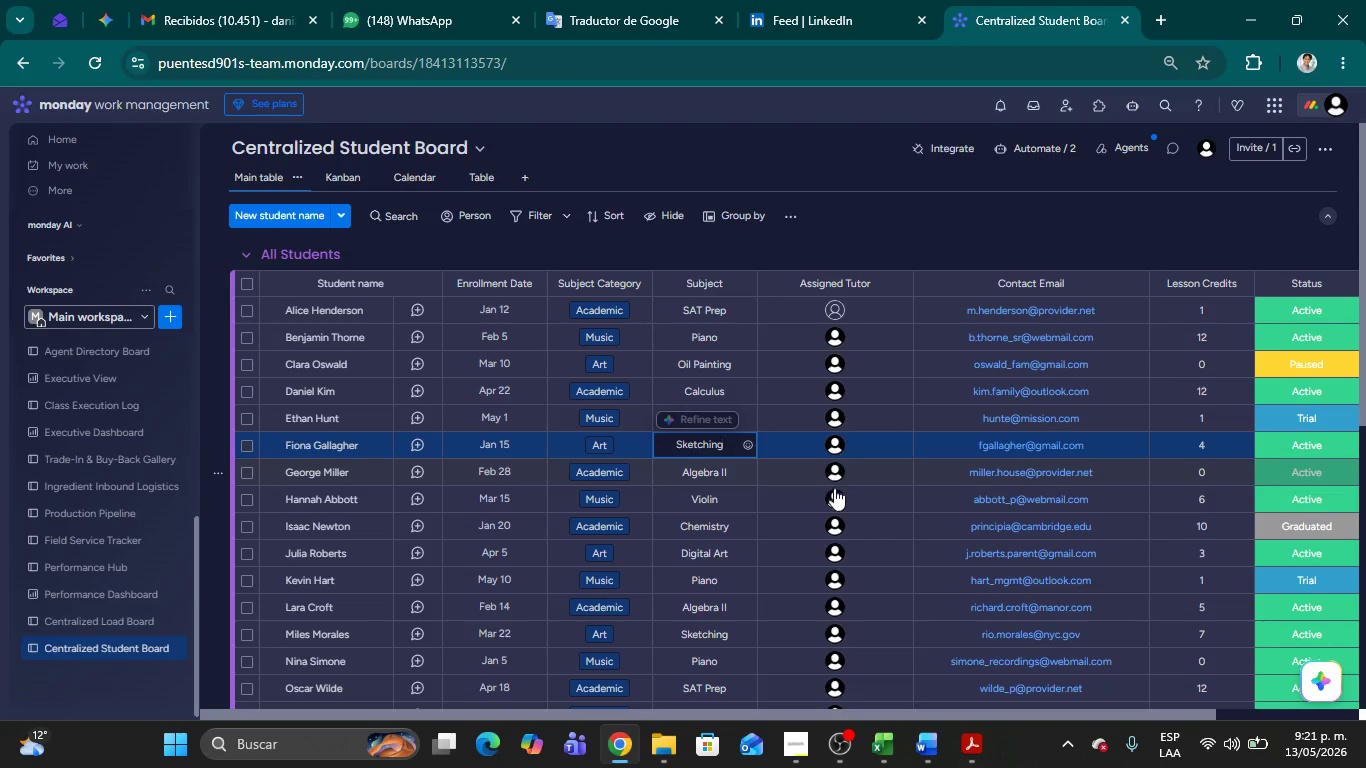 
left_click([835, 333])
 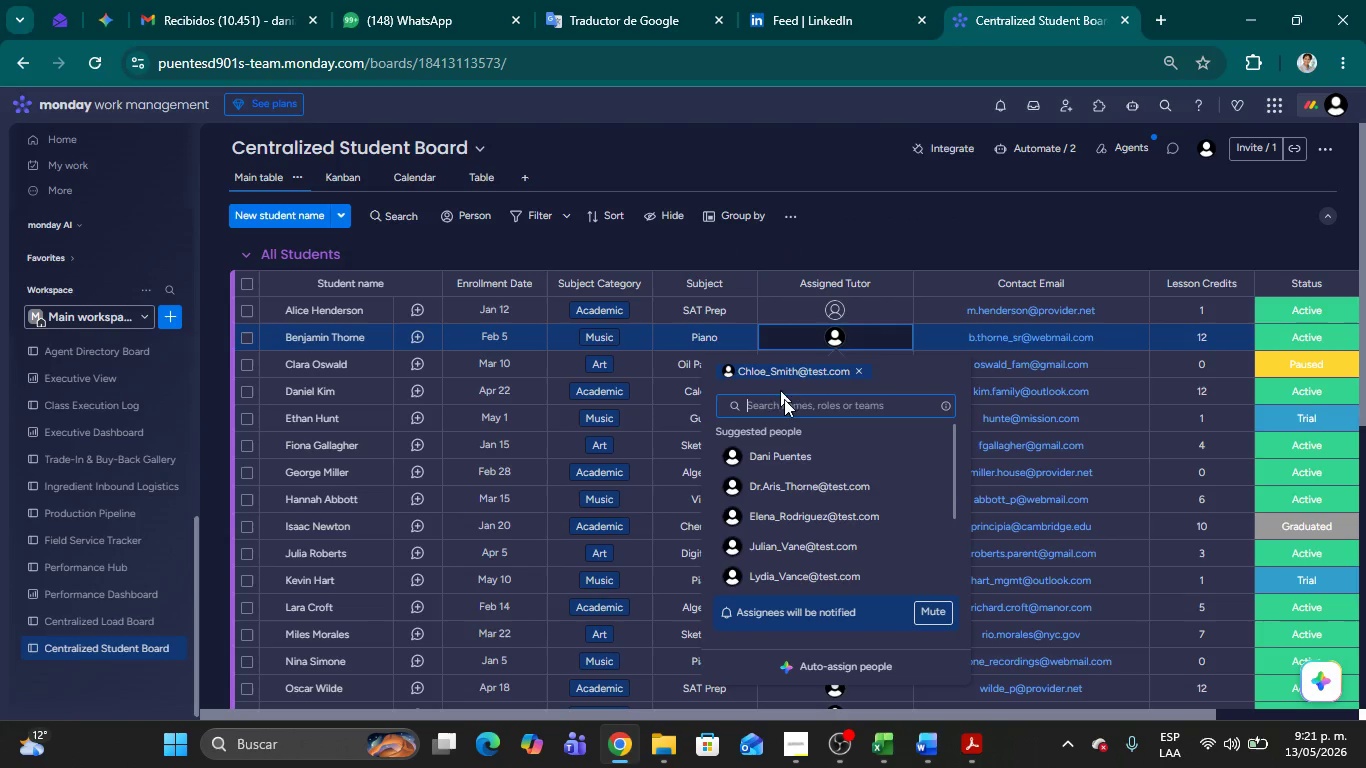 
scroll: coordinate [796, 486], scroll_direction: down, amount: 3.0
 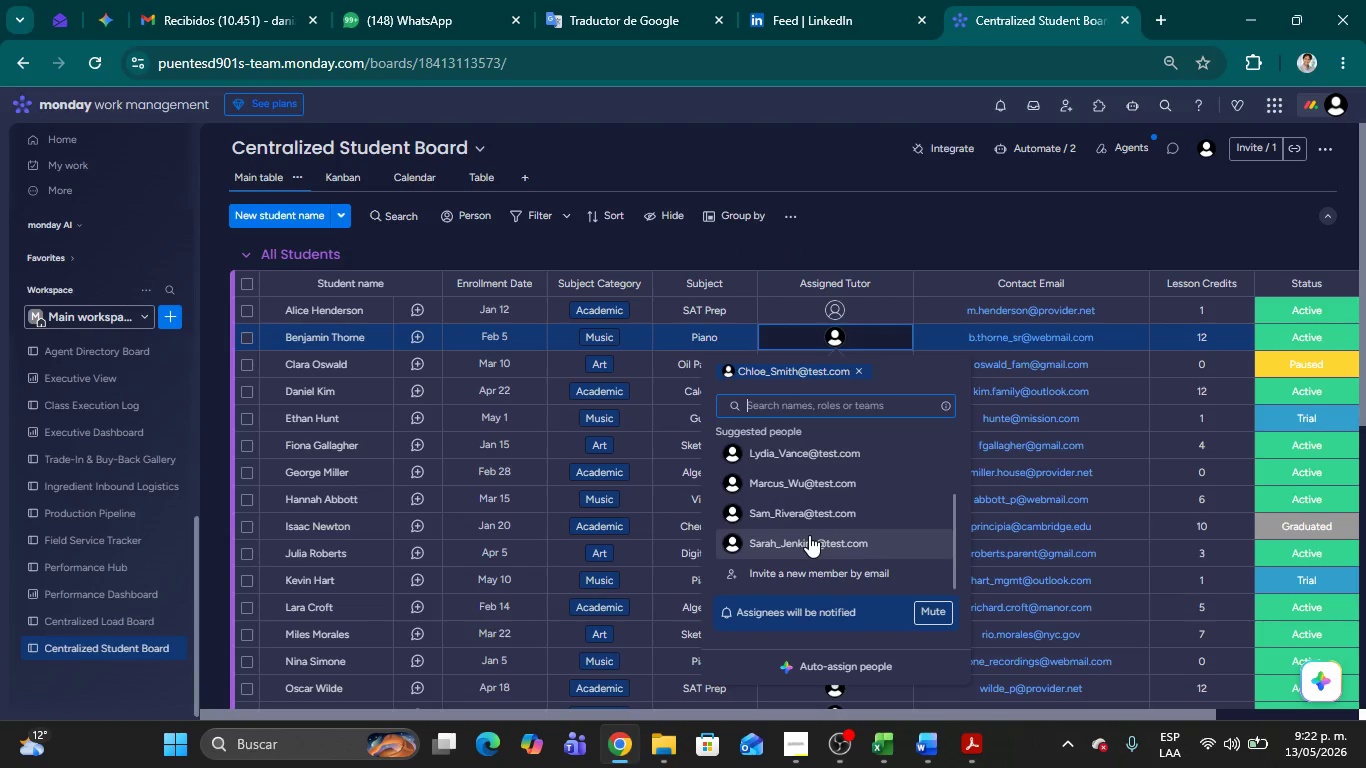 
scroll: coordinate [814, 509], scroll_direction: up, amount: 2.0
 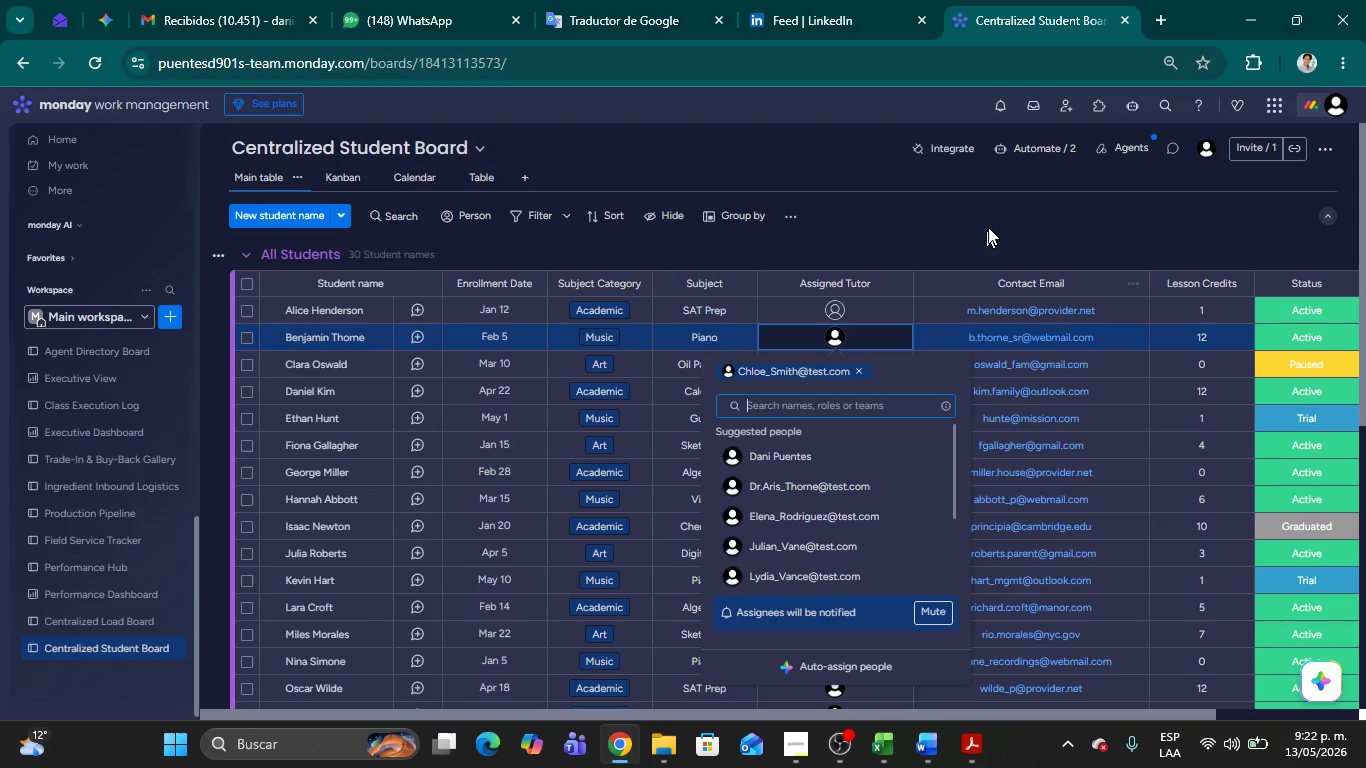 
left_click([996, 231])
 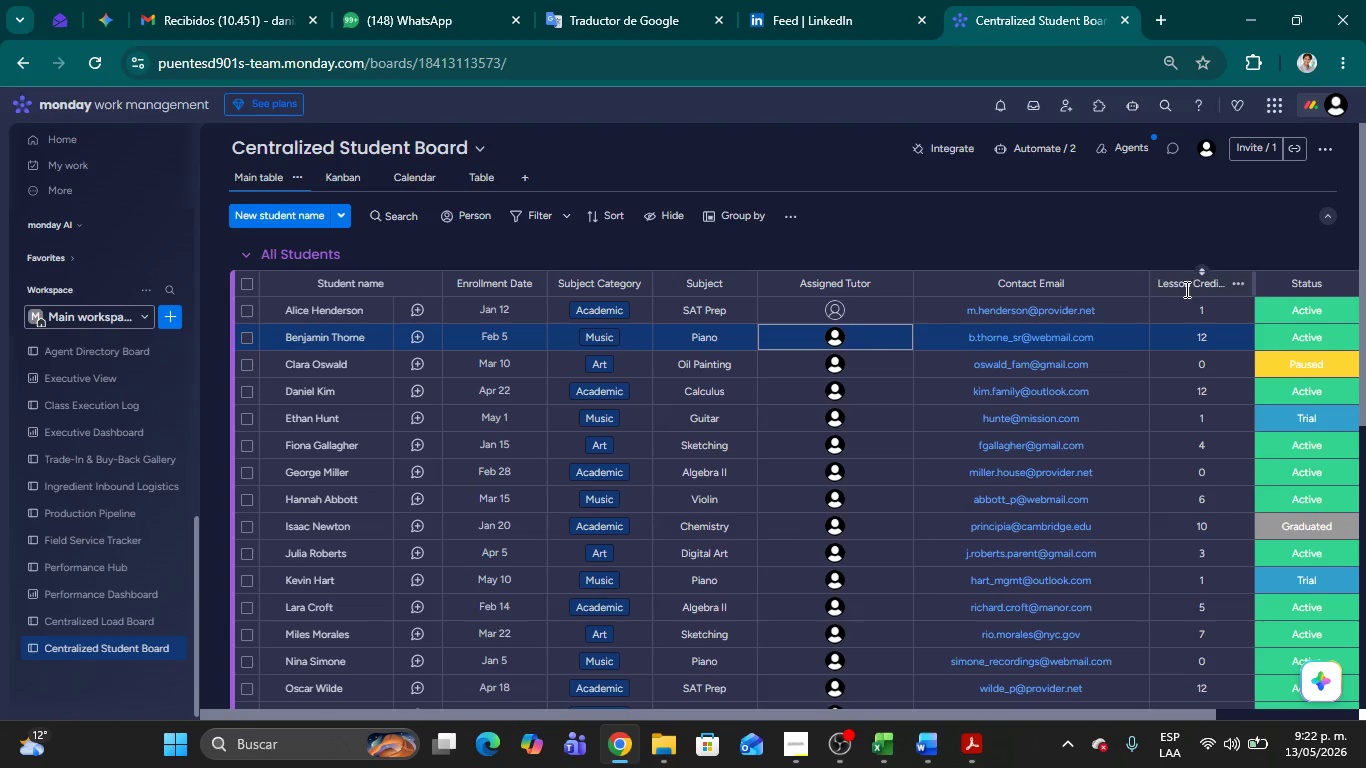 
wait(6.22)
 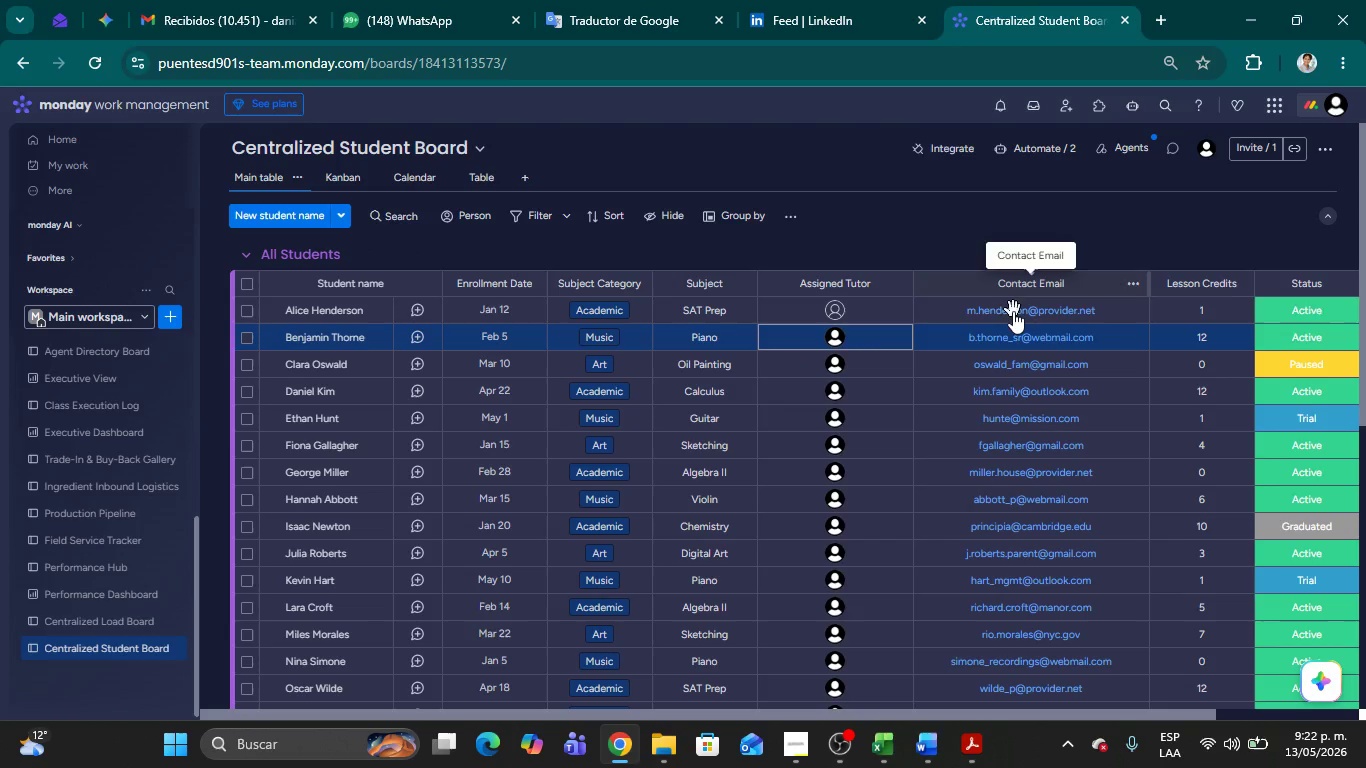 
left_click([1196, 304])
 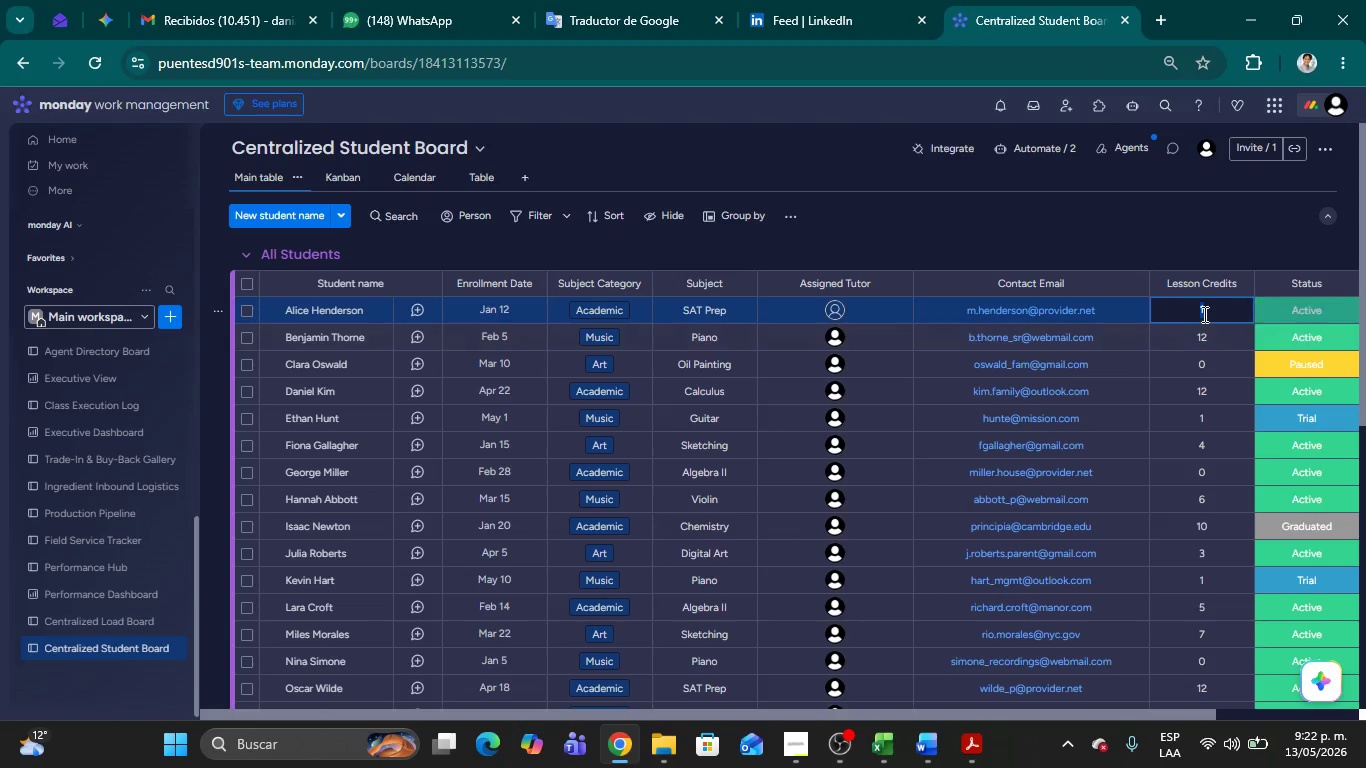 
left_click([1238, 240])
 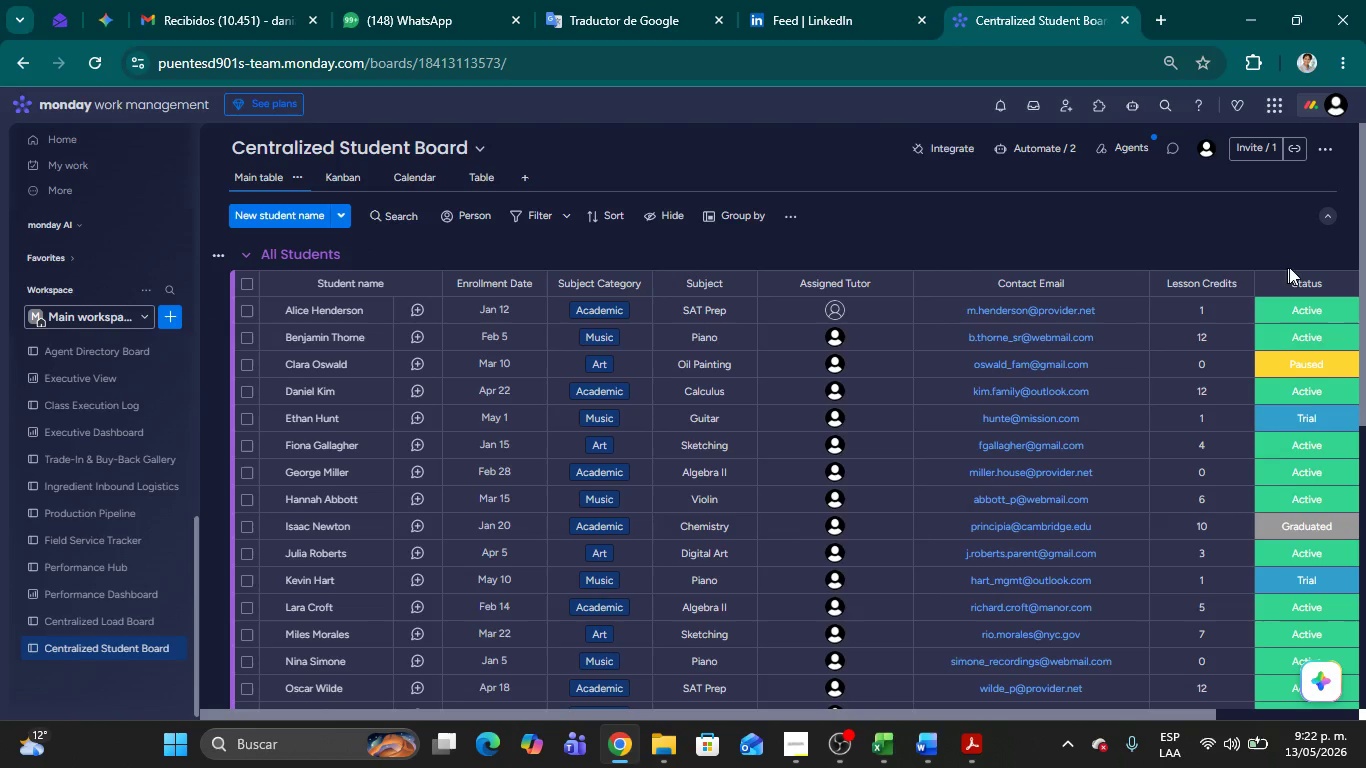 
mouse_move([1298, 301])
 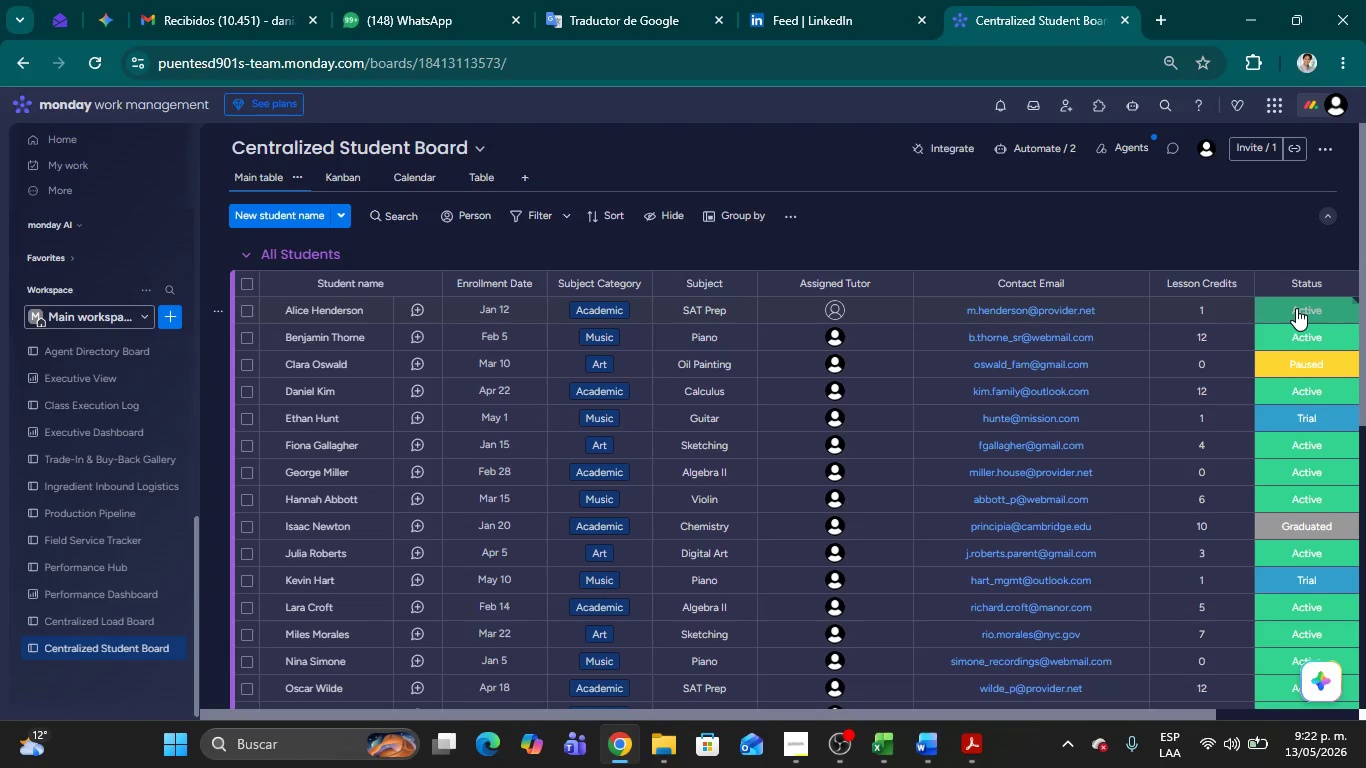 
mouse_move([1288, 322])
 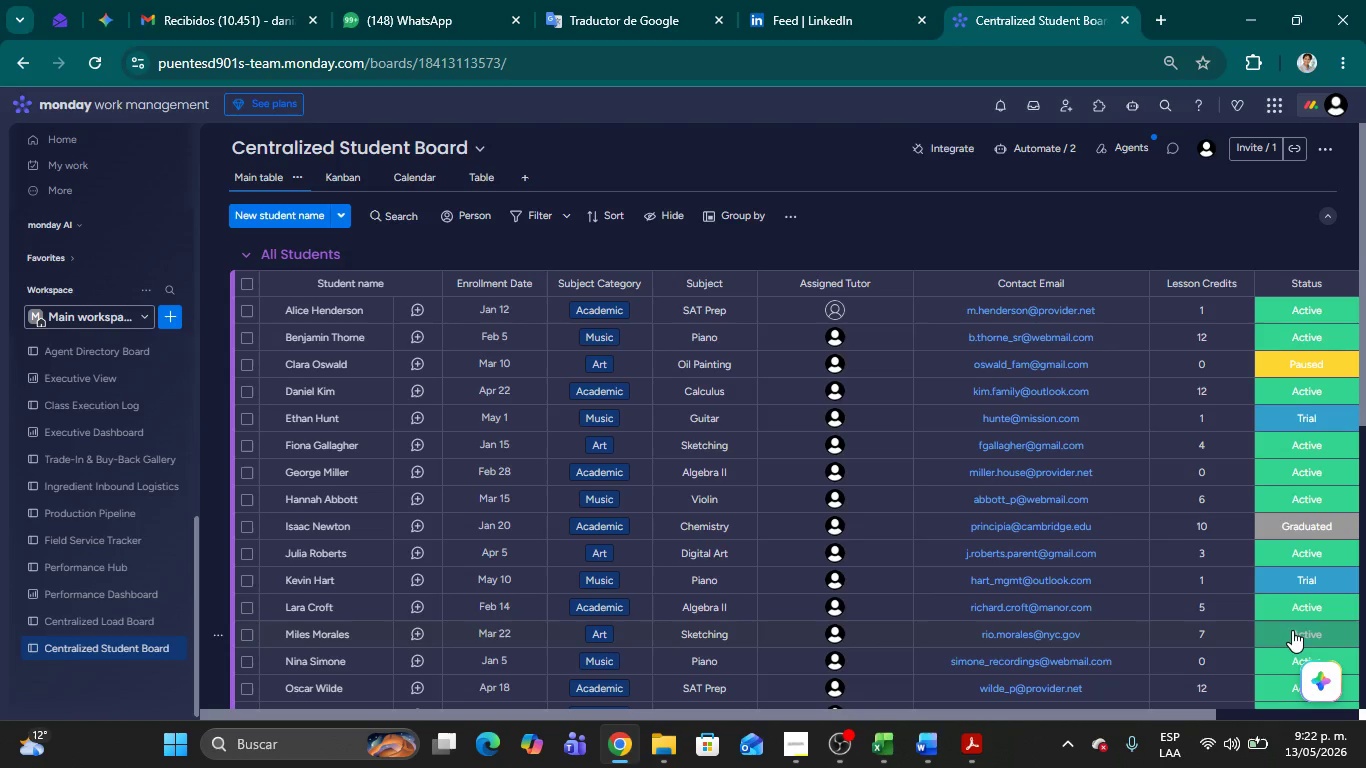 
left_click([1160, 216])
 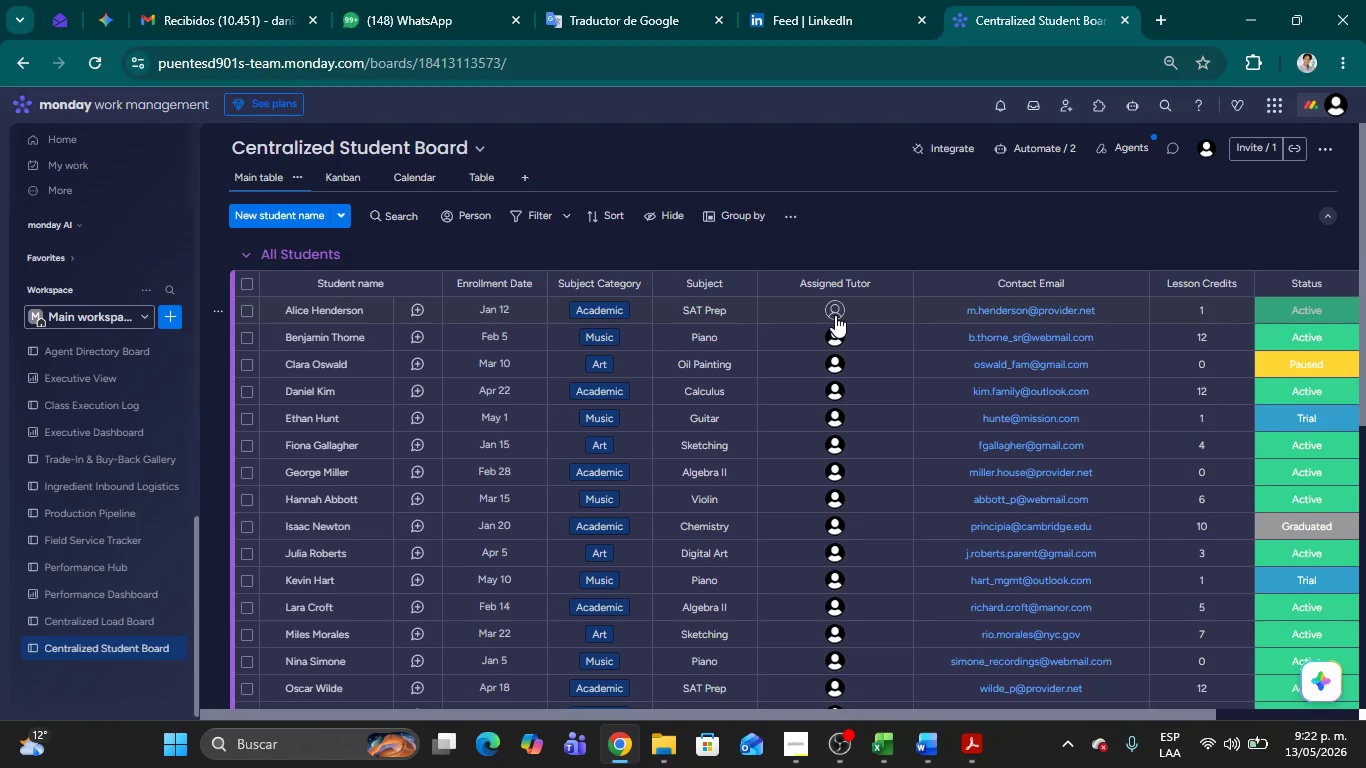 
left_click([835, 315])
 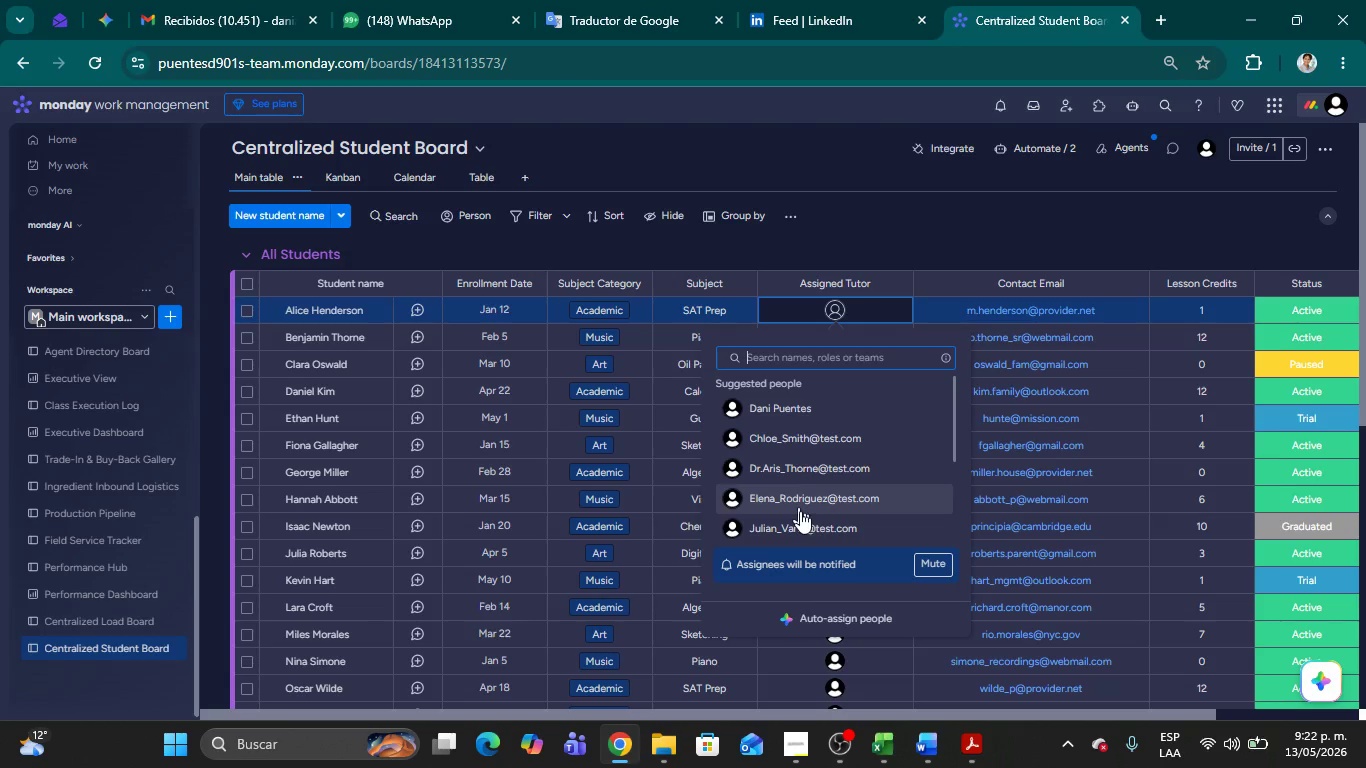 
left_click([798, 502])
 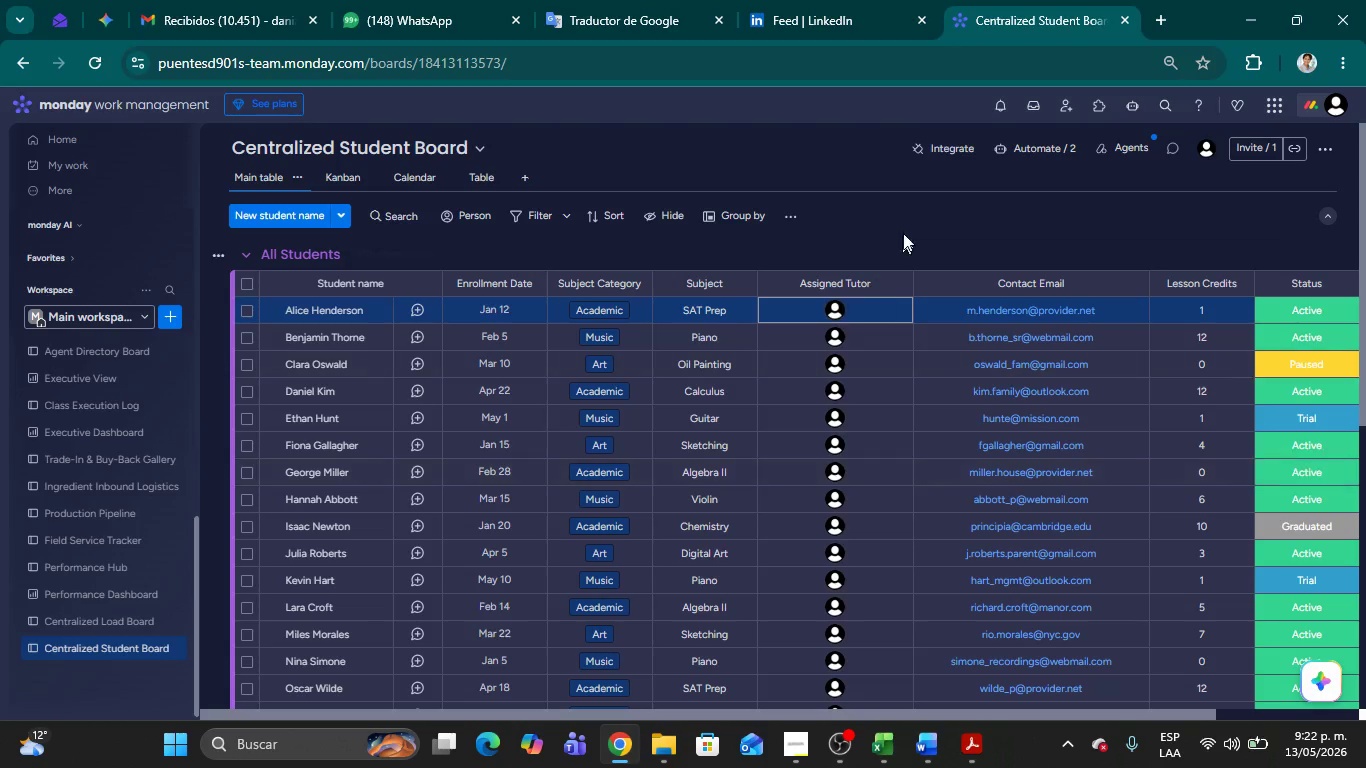 
left_click([912, 223])
 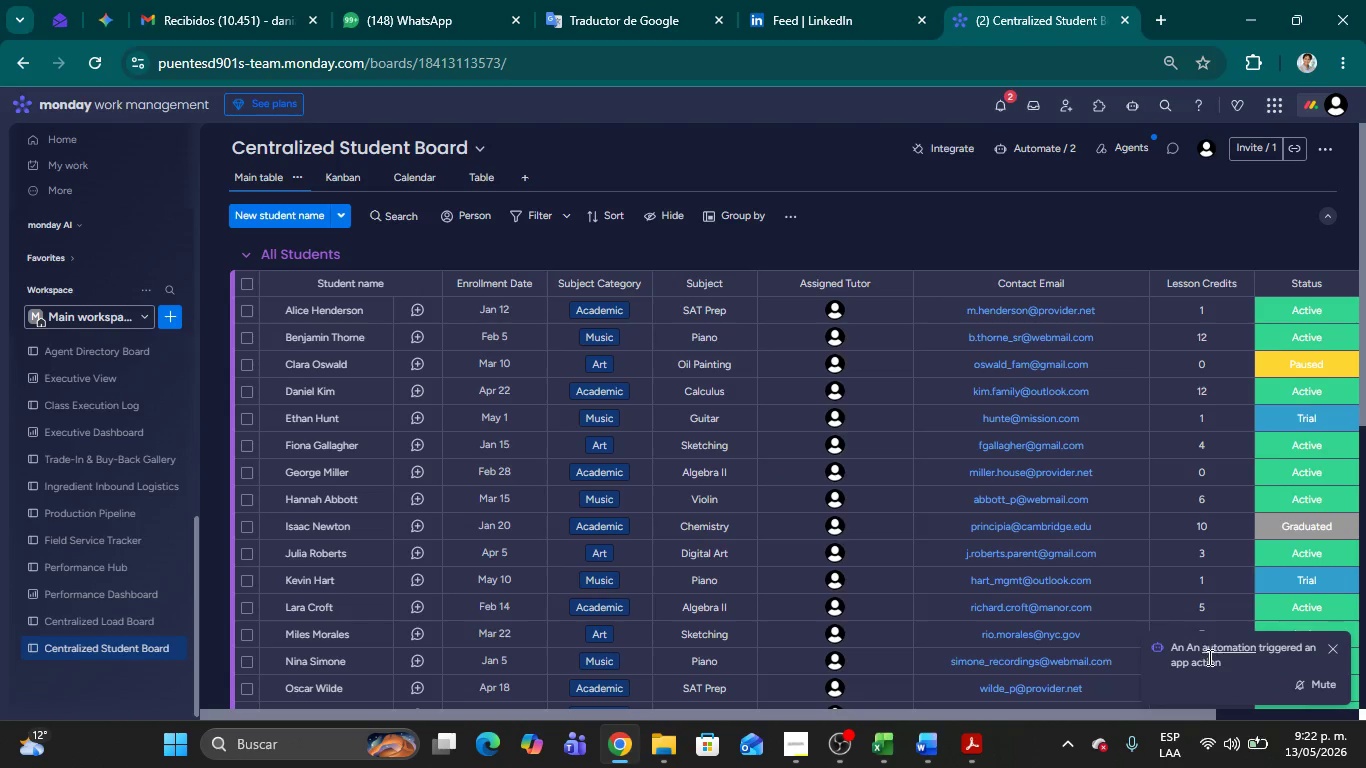 
left_click([1002, 96])
 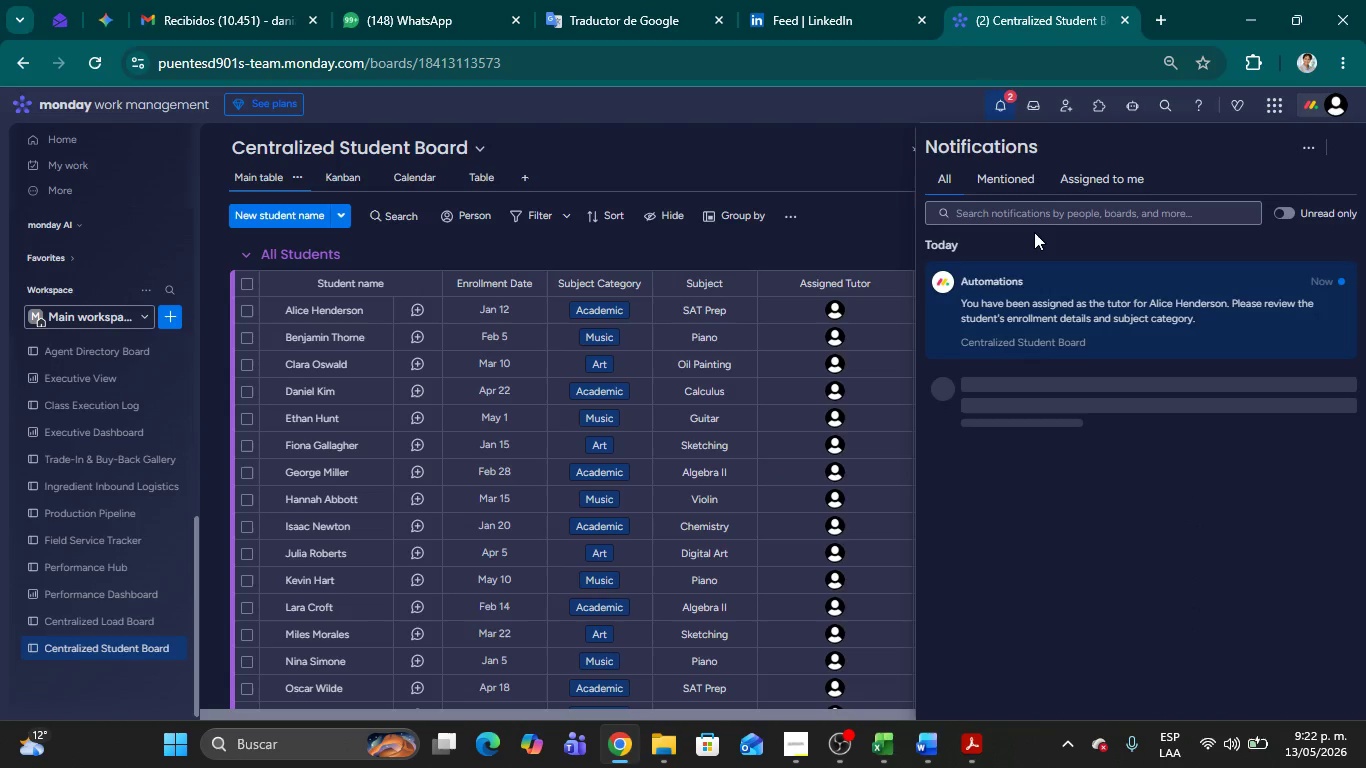 
scroll: coordinate [1031, 250], scroll_direction: up, amount: 1.0
 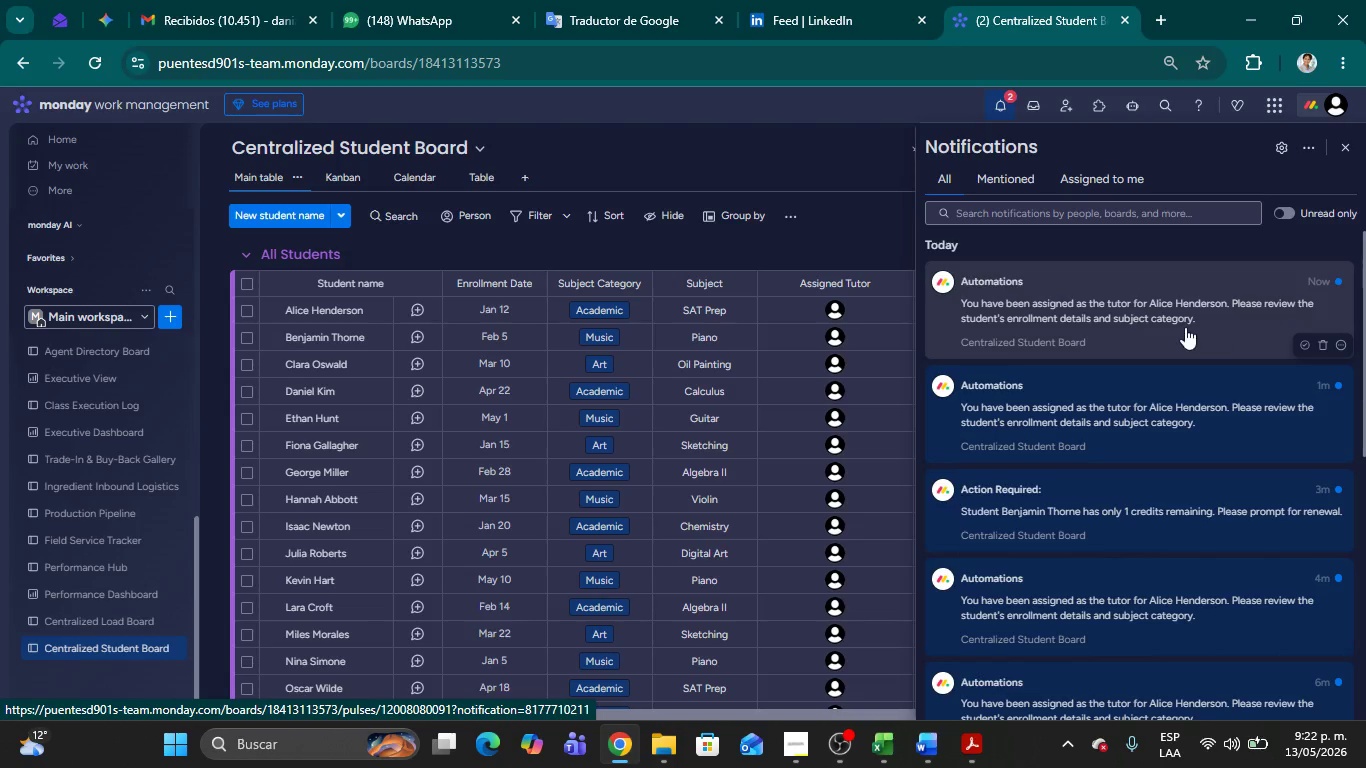 
left_click([868, 233])
 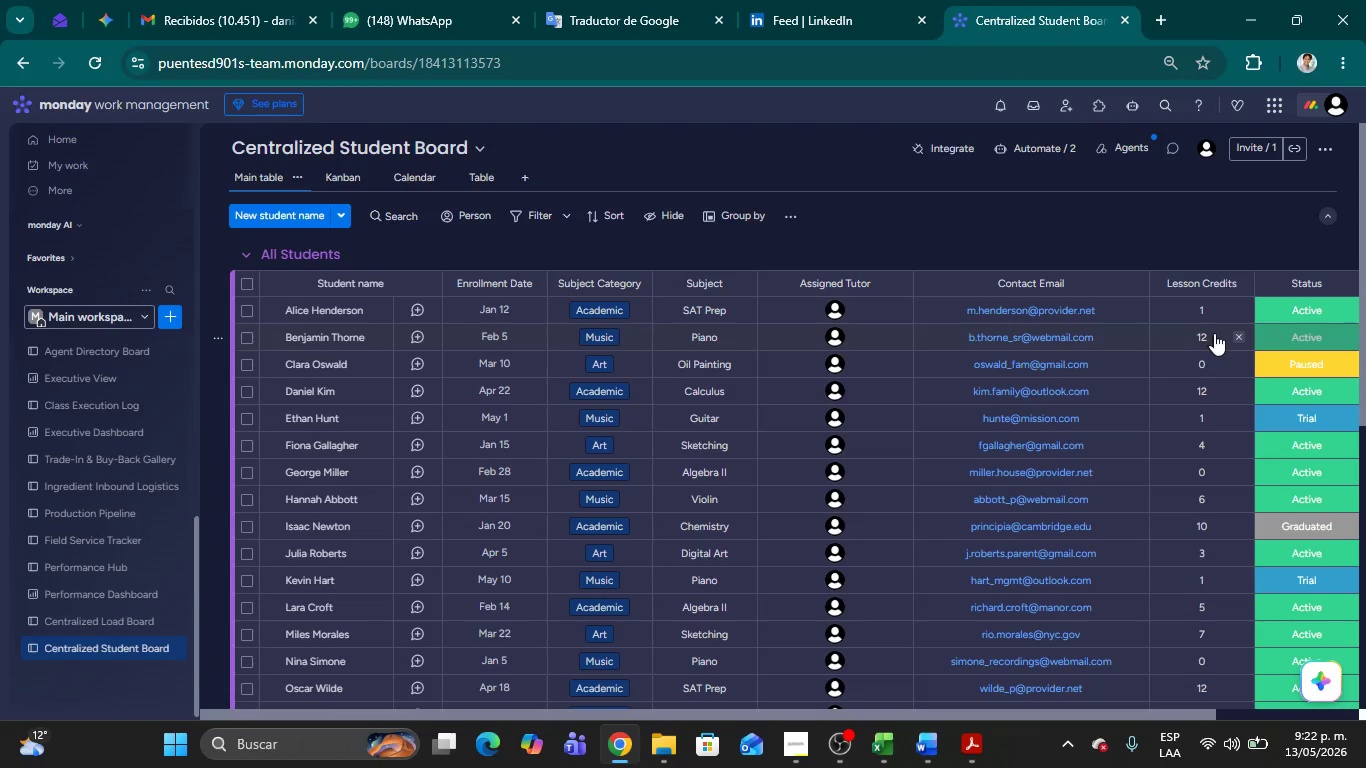 
left_click([1239, 334])
 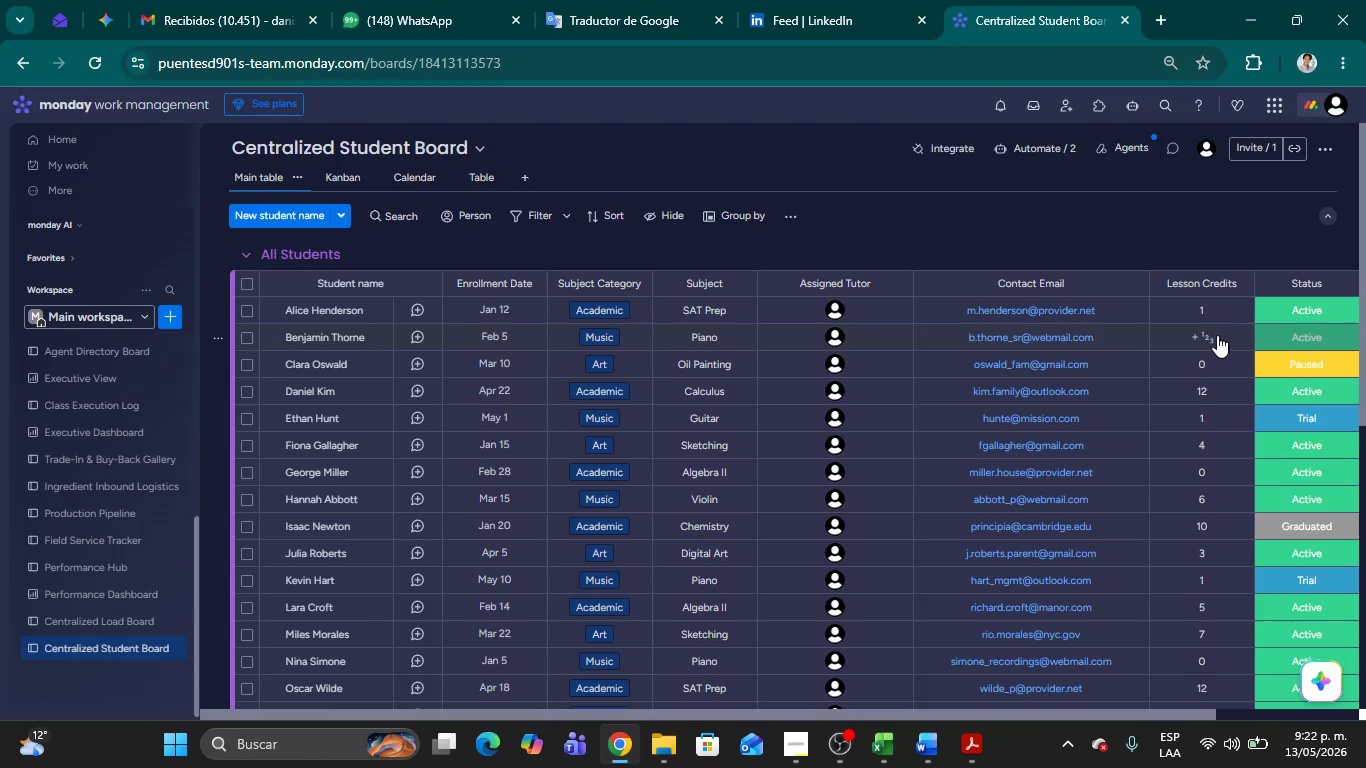 
left_click([1209, 334])
 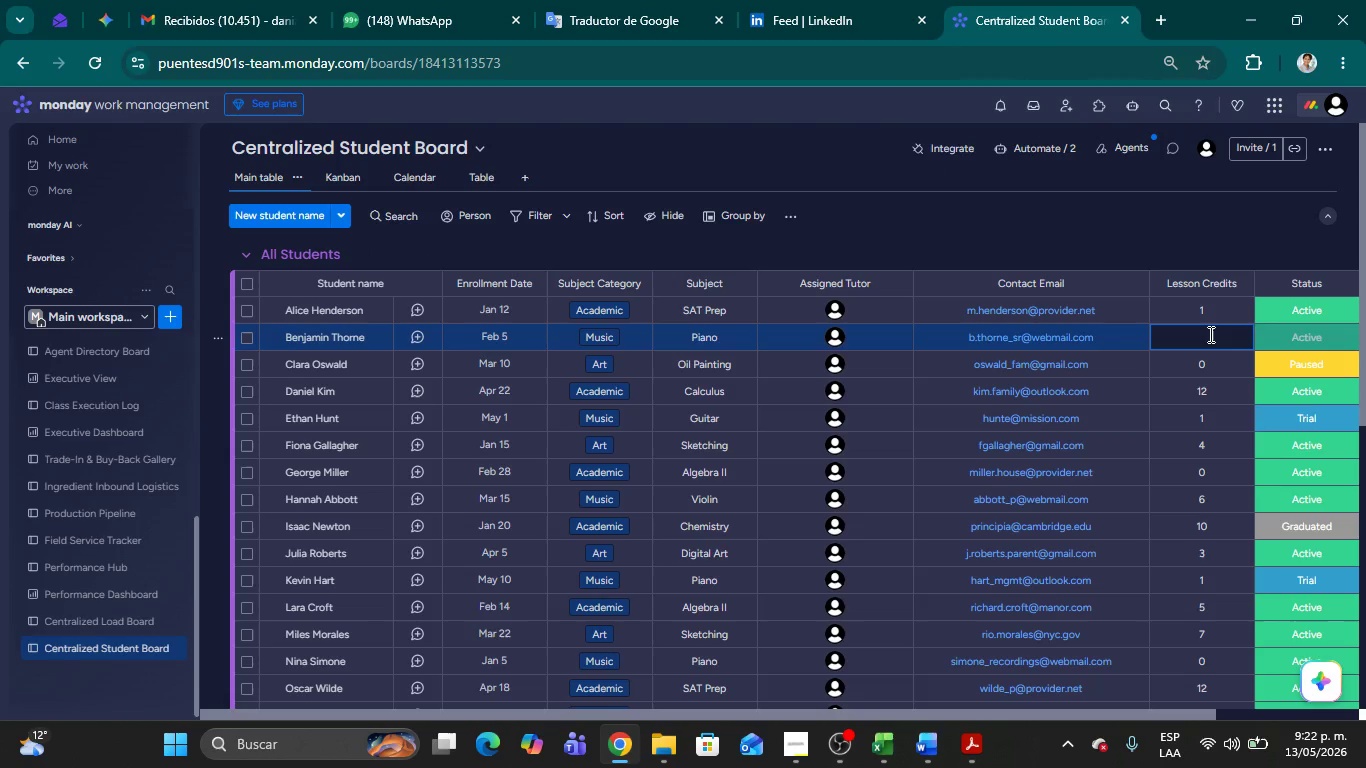 
key(1)
 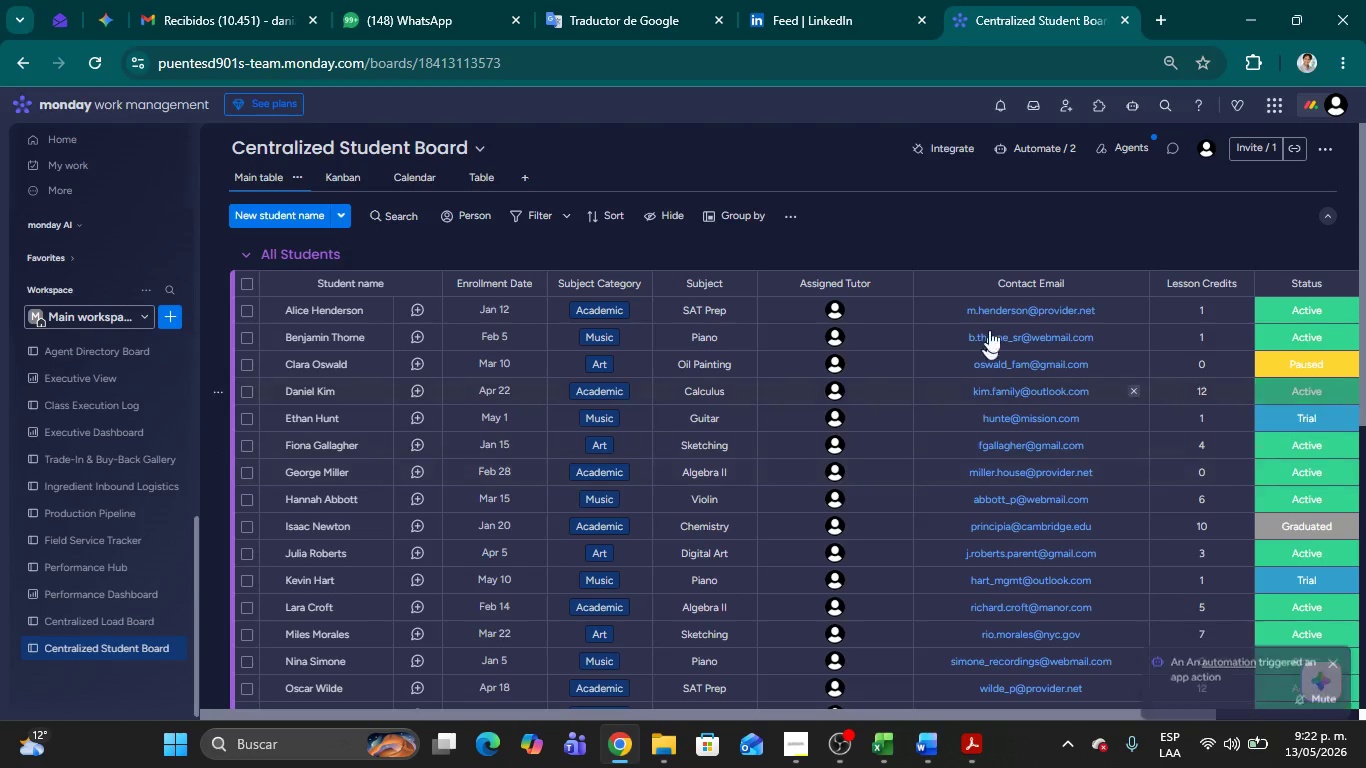 
left_click([983, 228])
 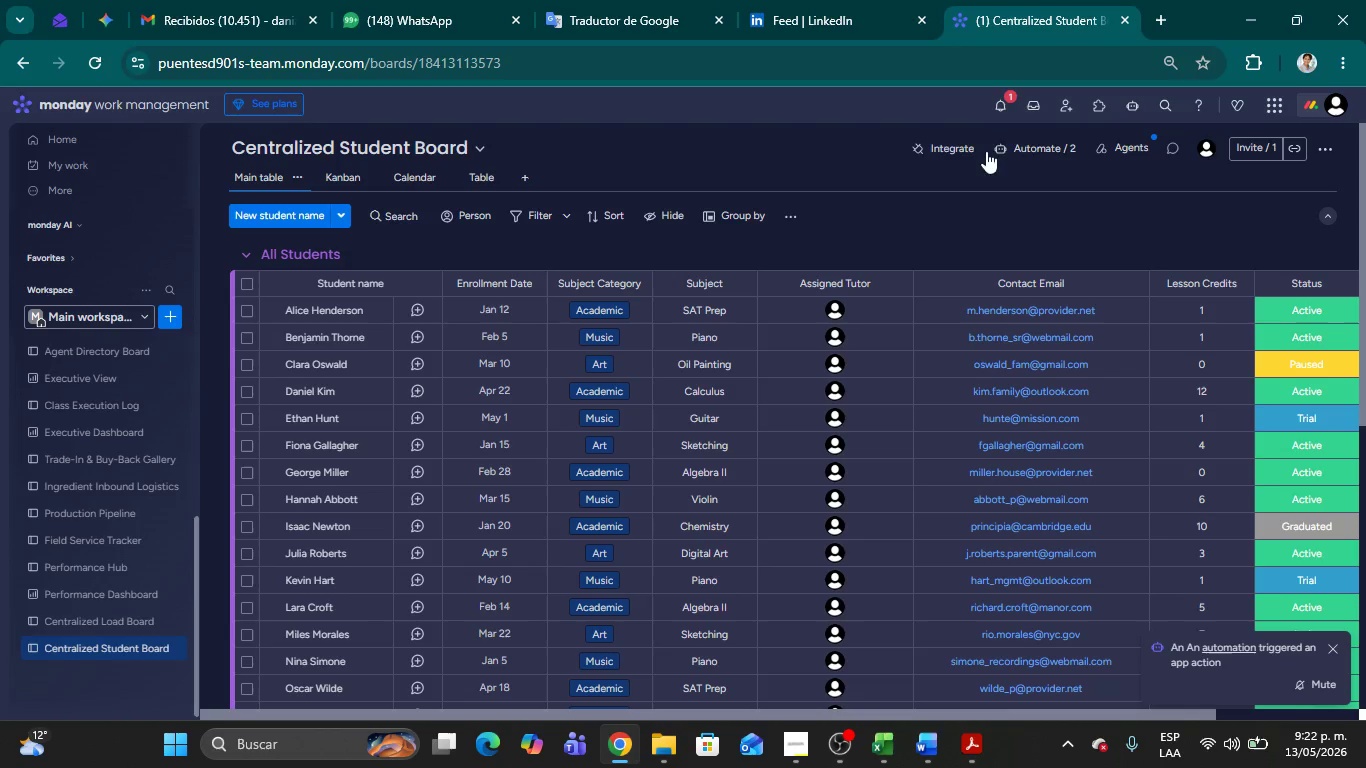 
left_click([996, 107])
 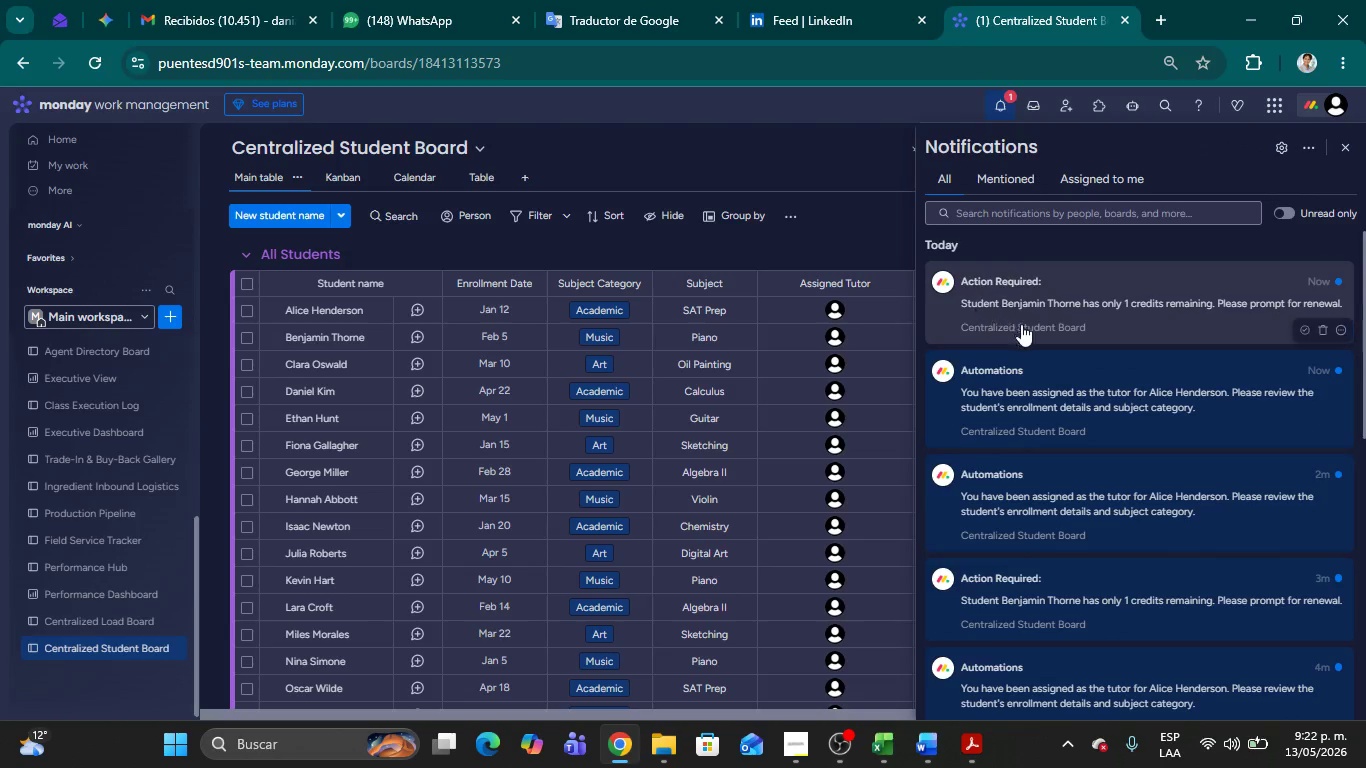 
scroll: coordinate [1027, 307], scroll_direction: up, amount: 4.0
 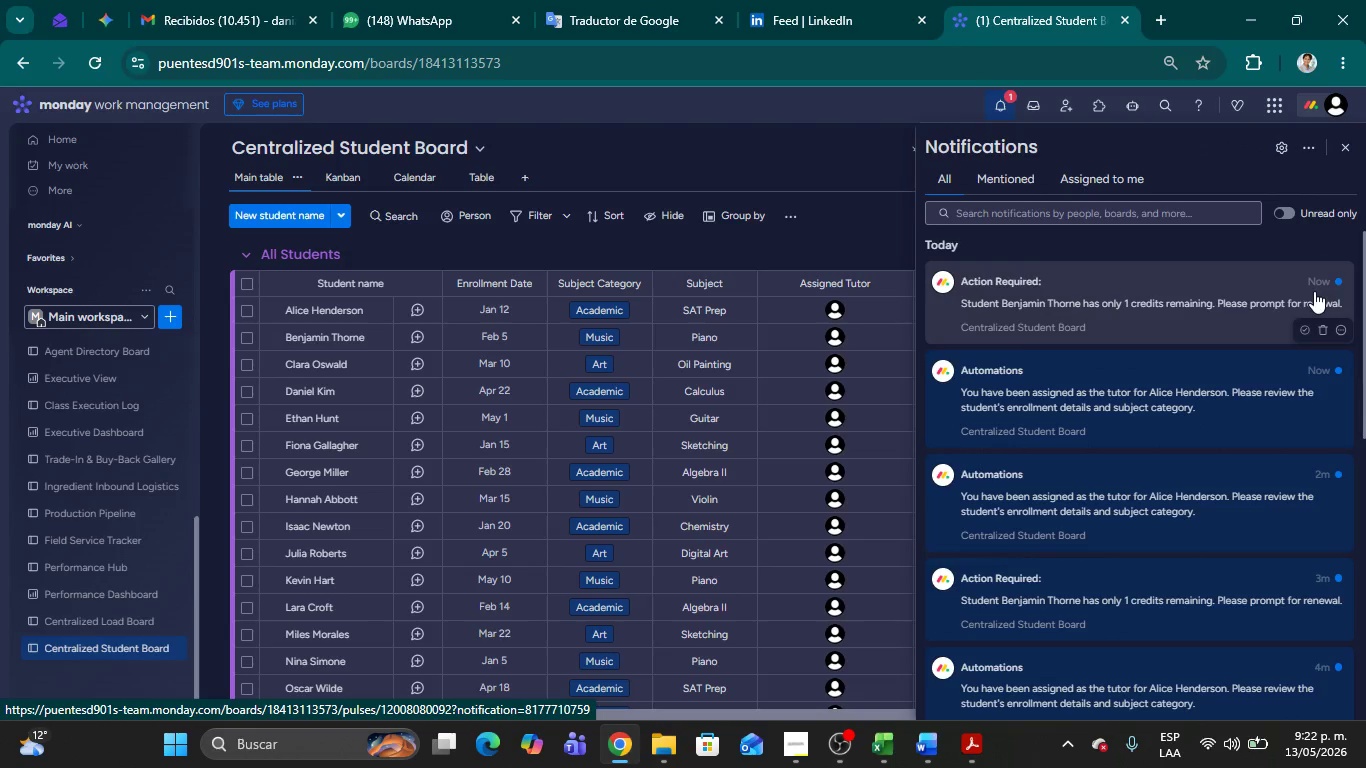 
left_click([872, 220])
 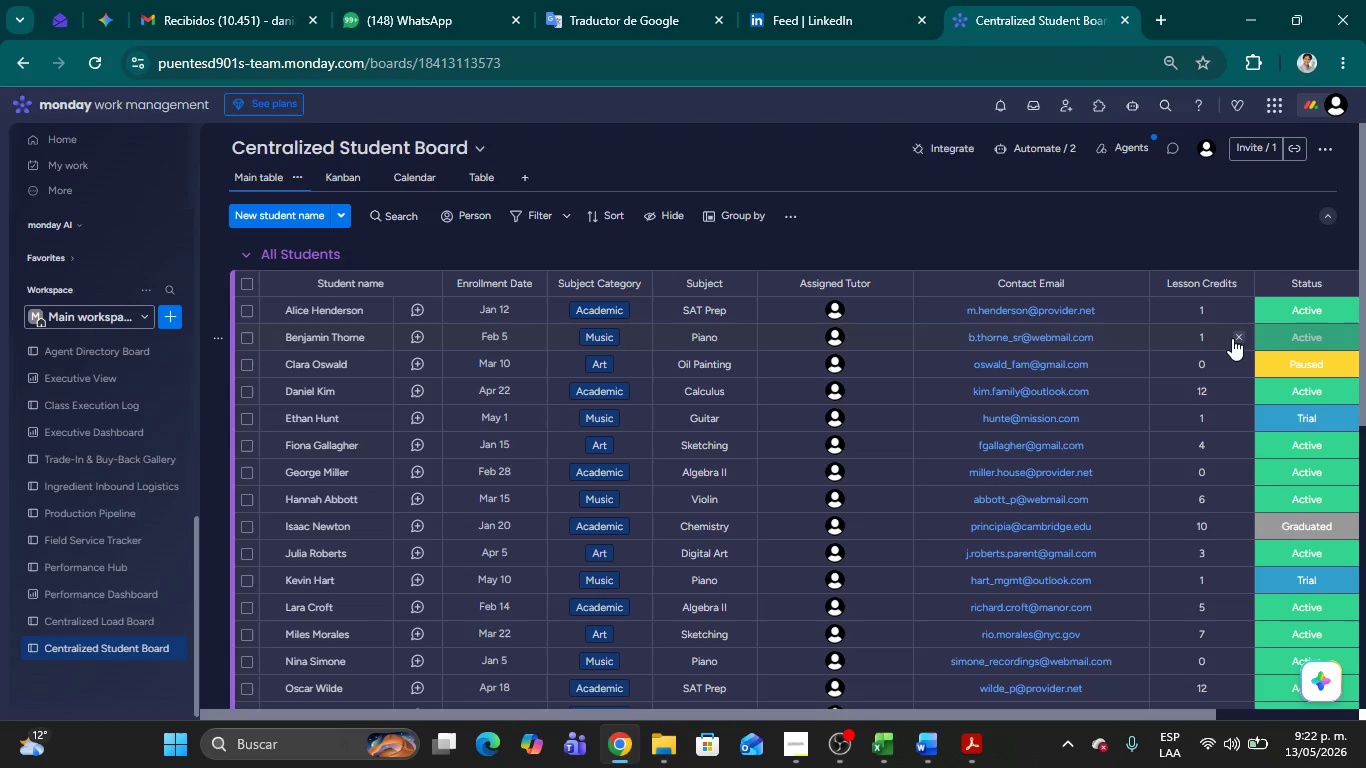 
left_click([1238, 338])
 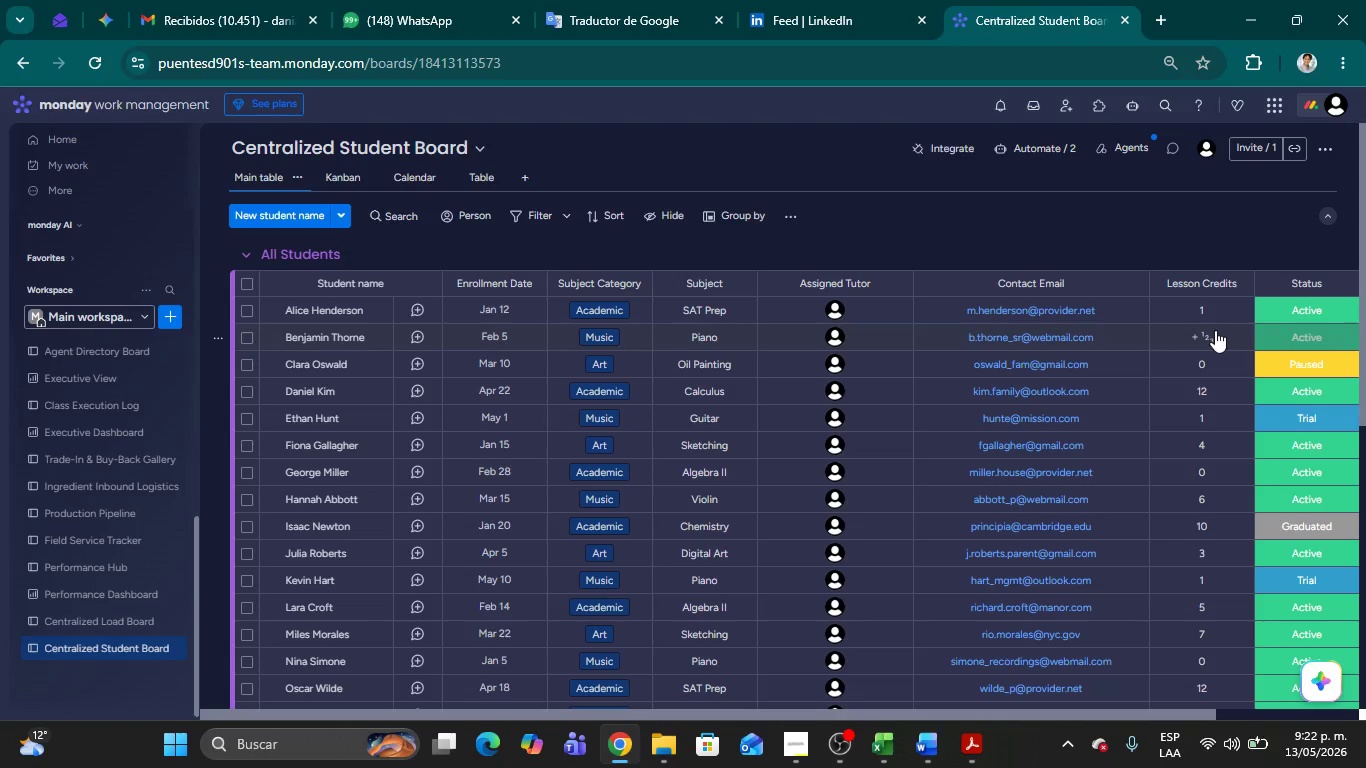 
left_click([1215, 330])
 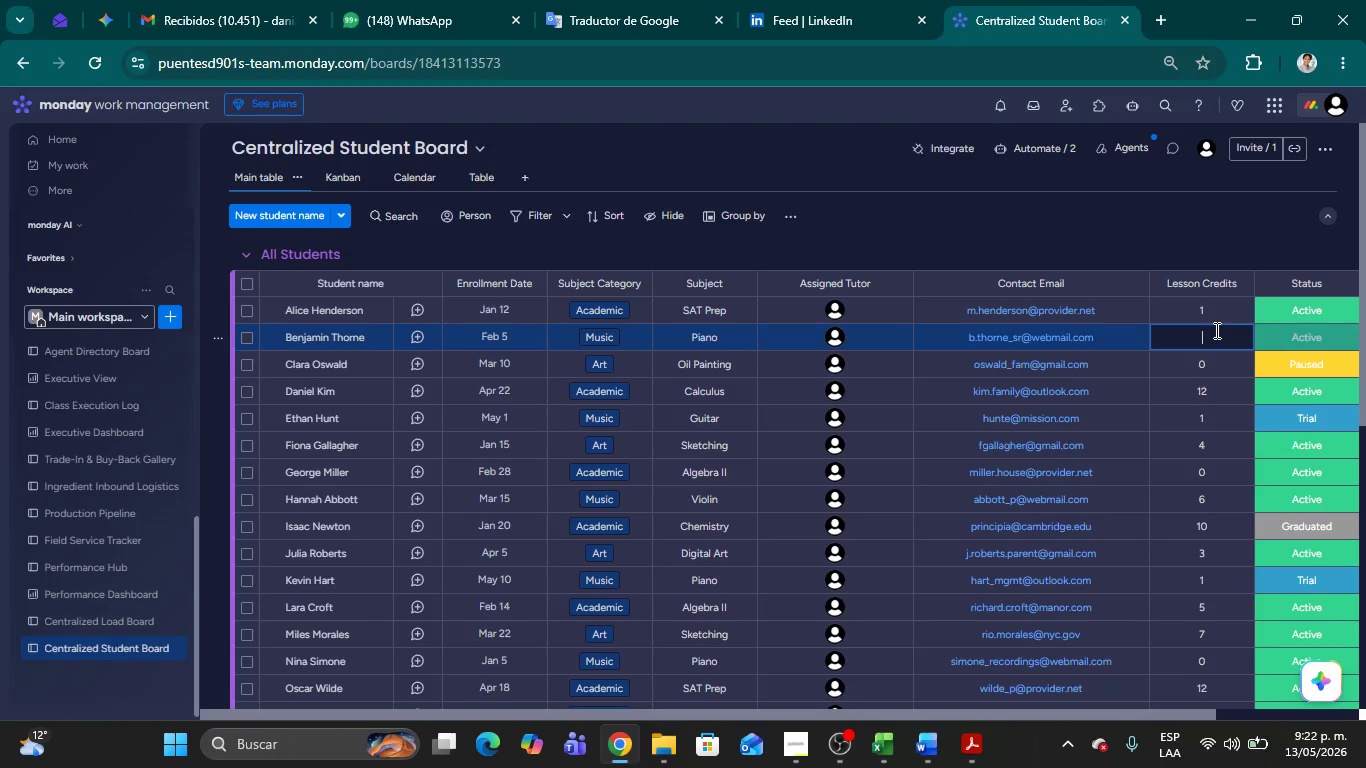 
type(12)
 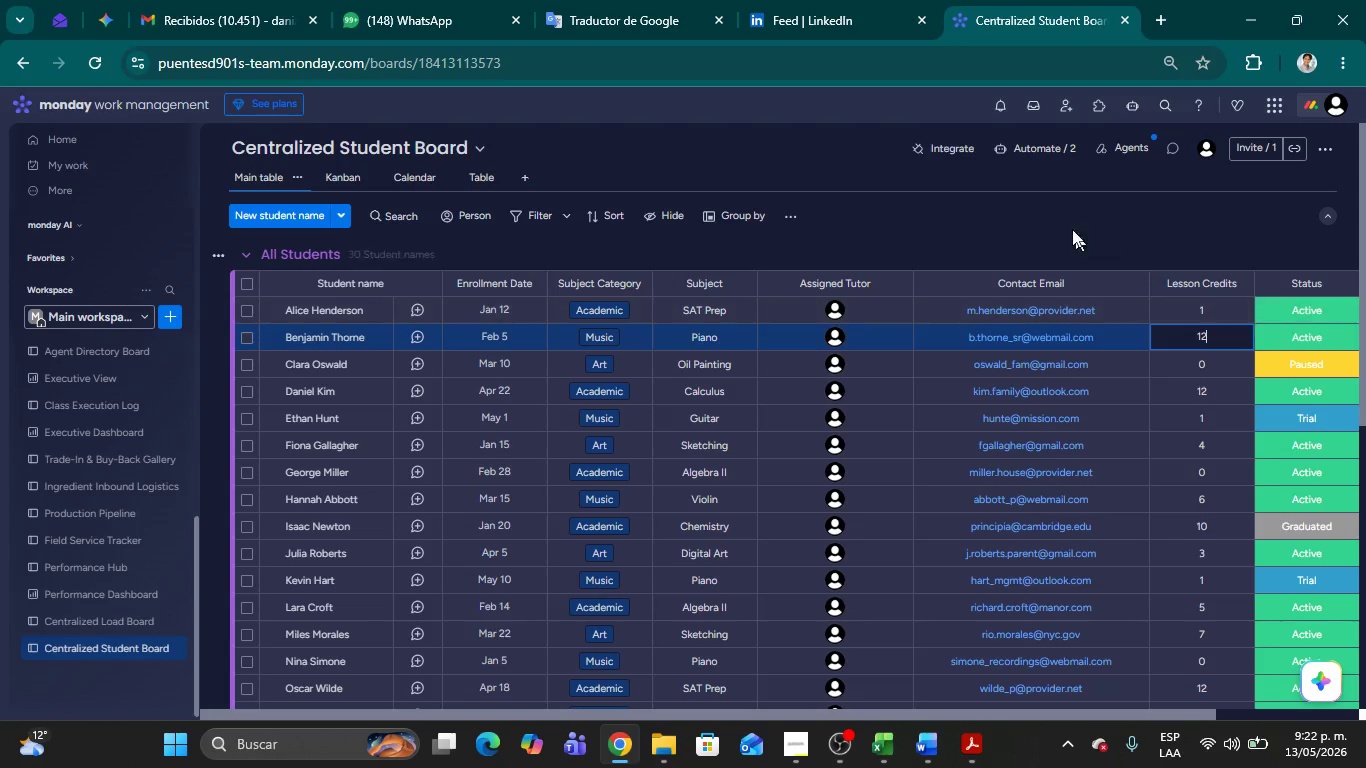 
left_click([1043, 205])
 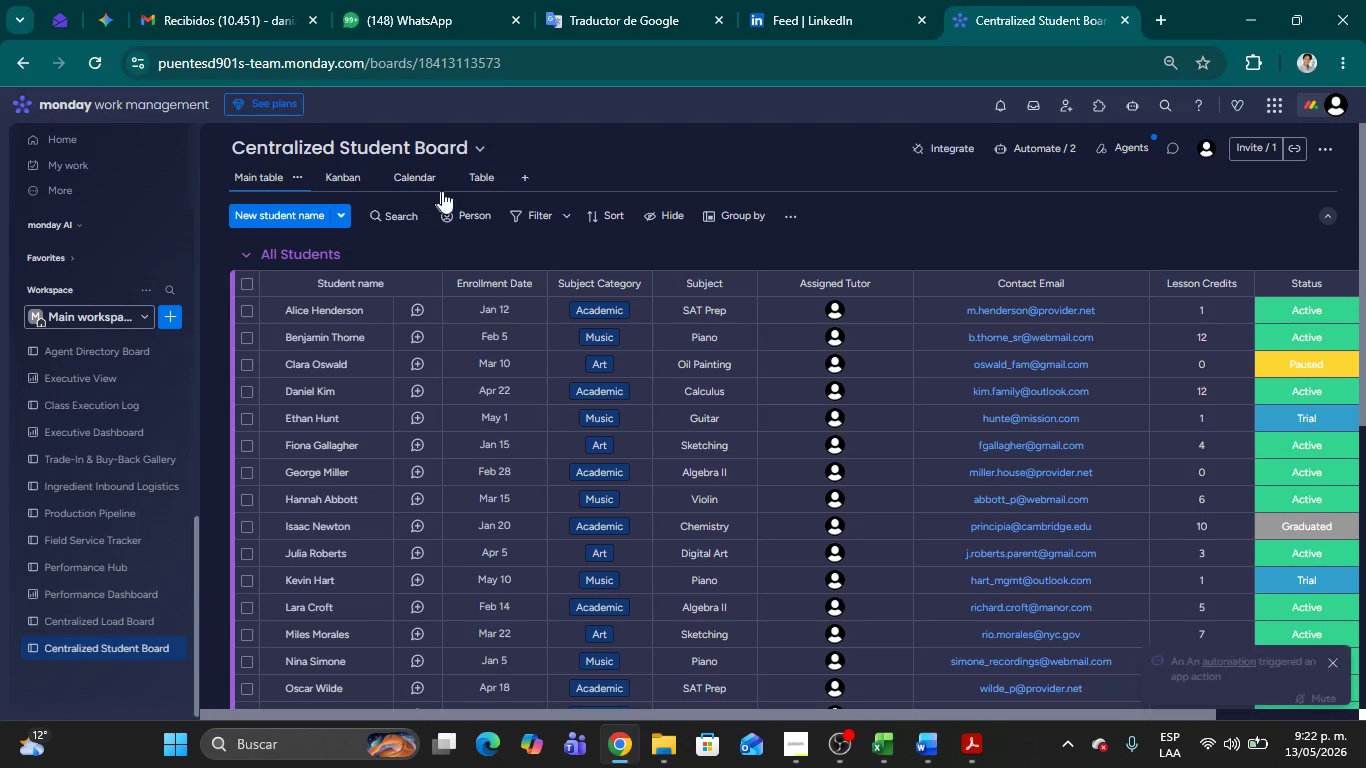 
left_click([482, 184])
 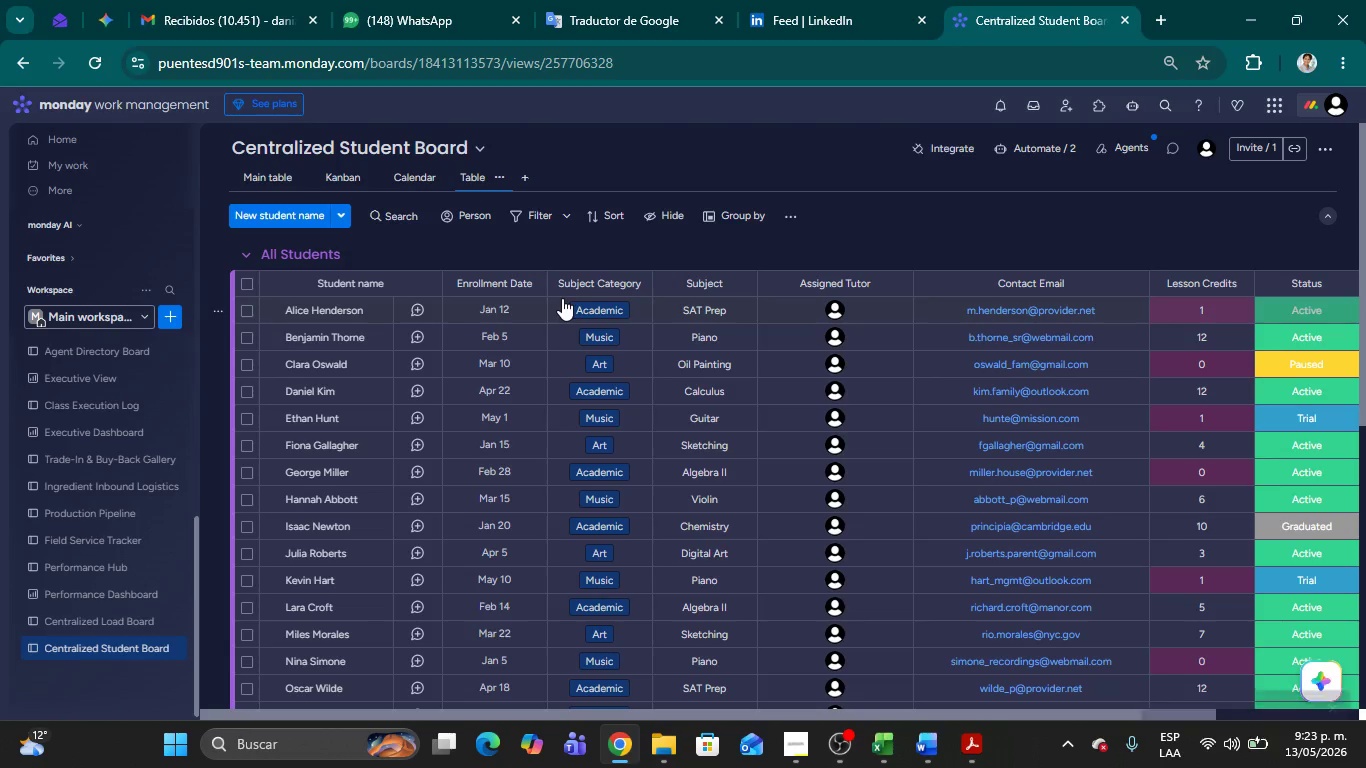 
left_click([791, 217])
 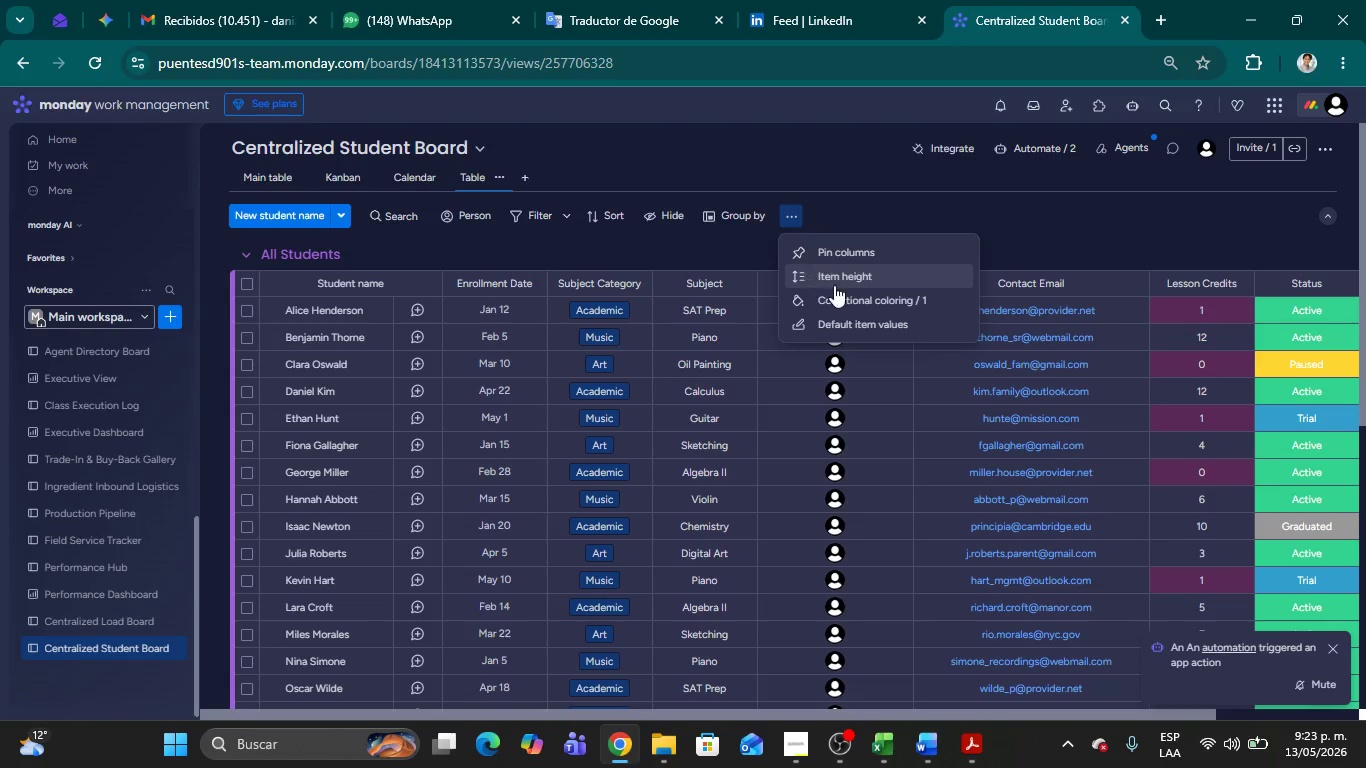 
left_click([862, 294])
 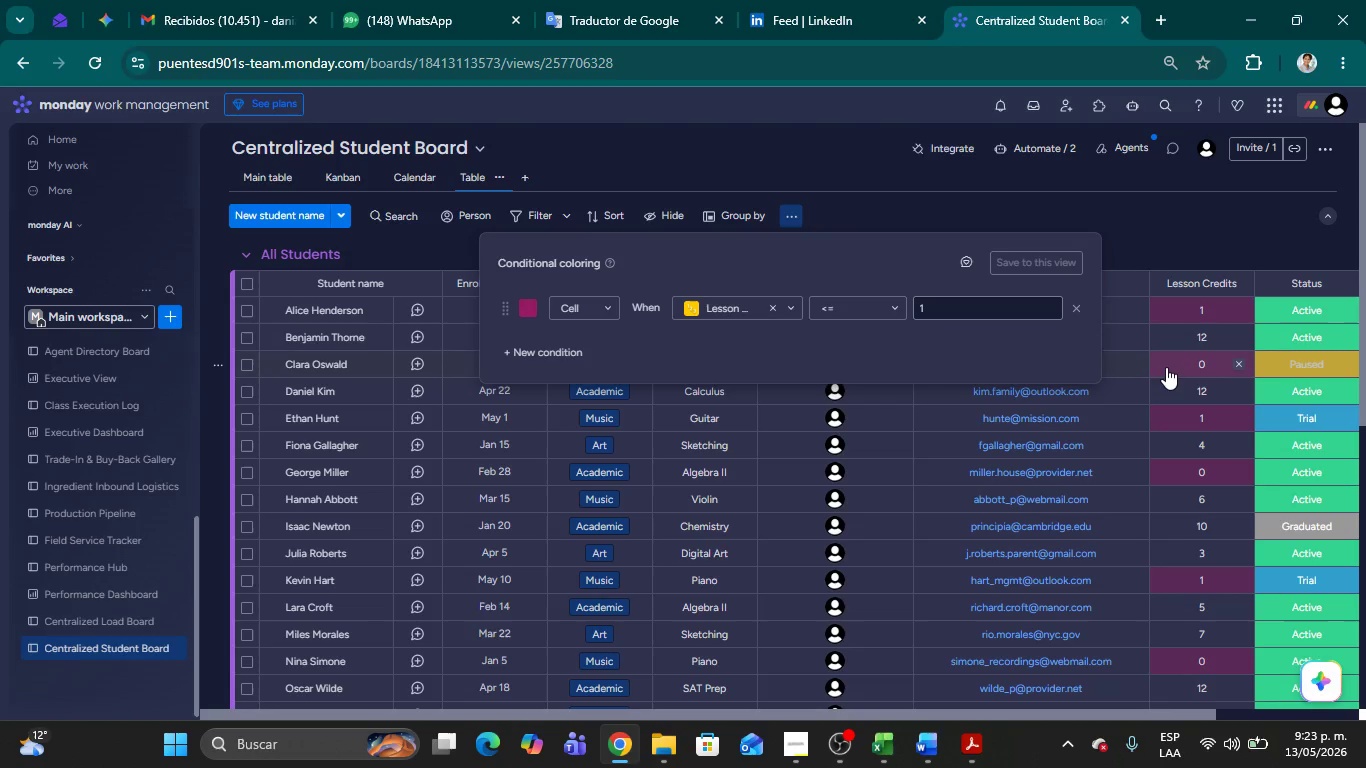 
wait(12.08)
 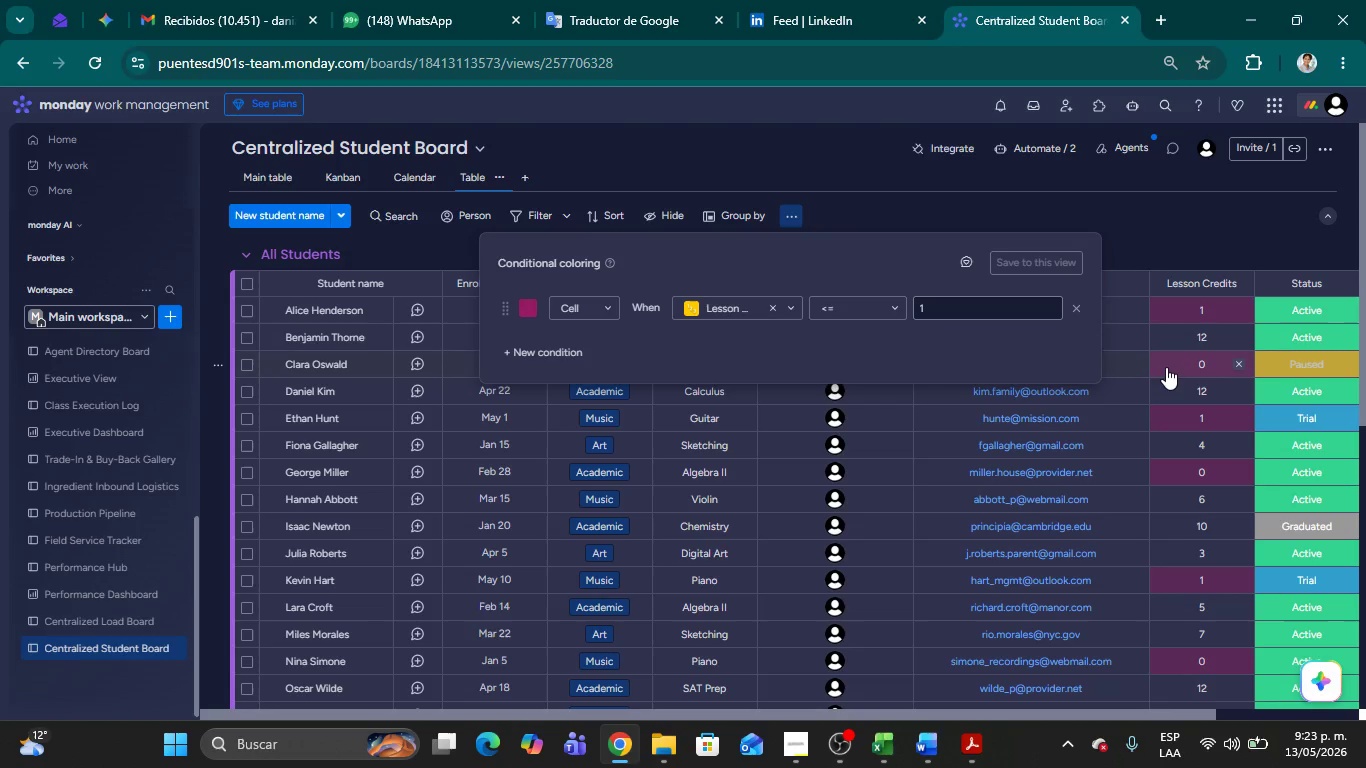 
left_click([1236, 524])
 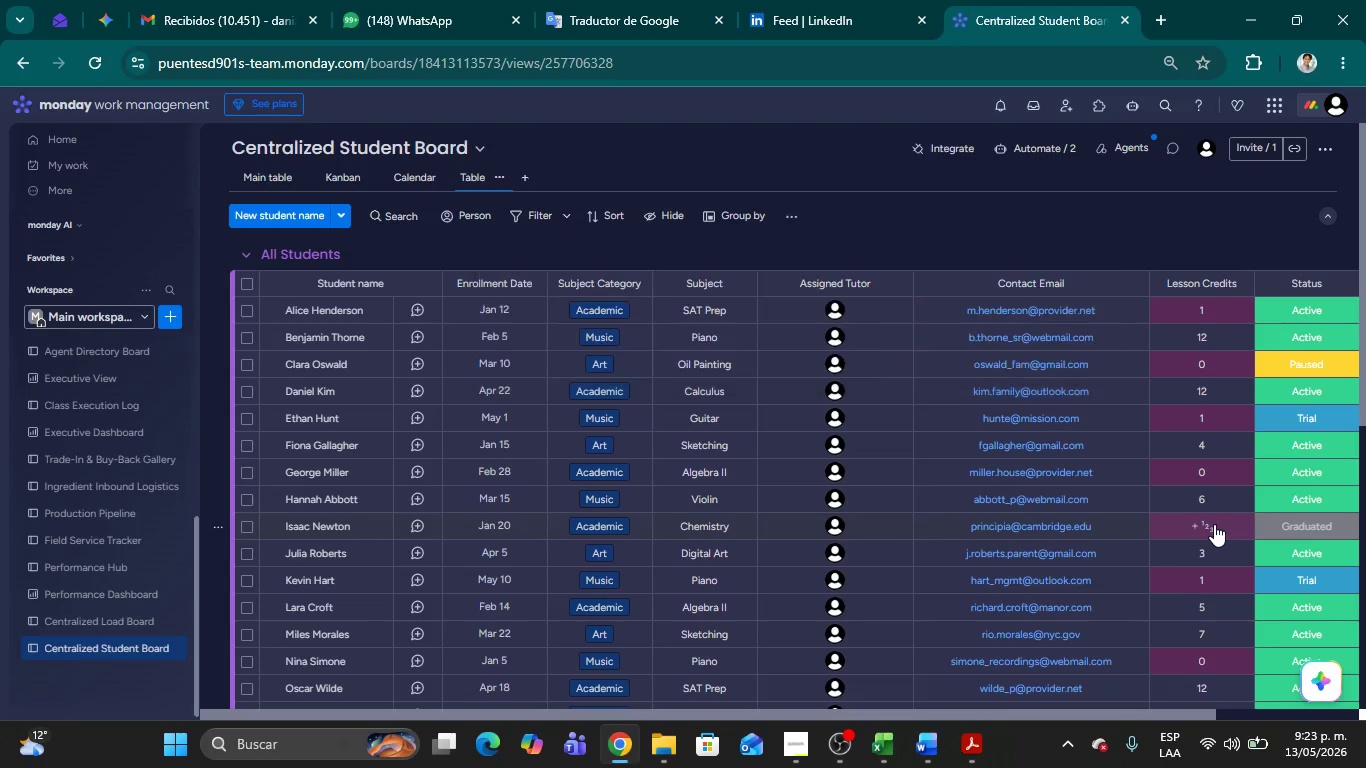 
left_click([1213, 524])
 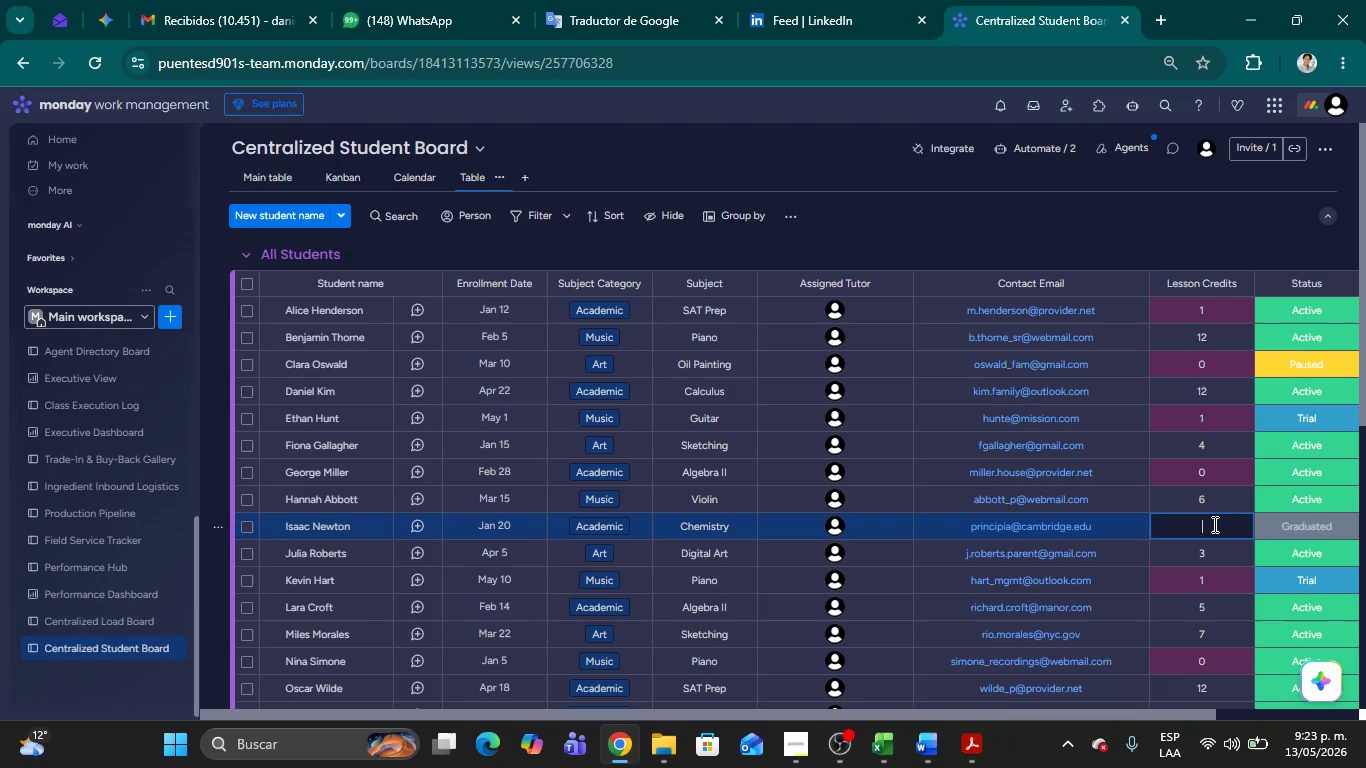 
key(1)
 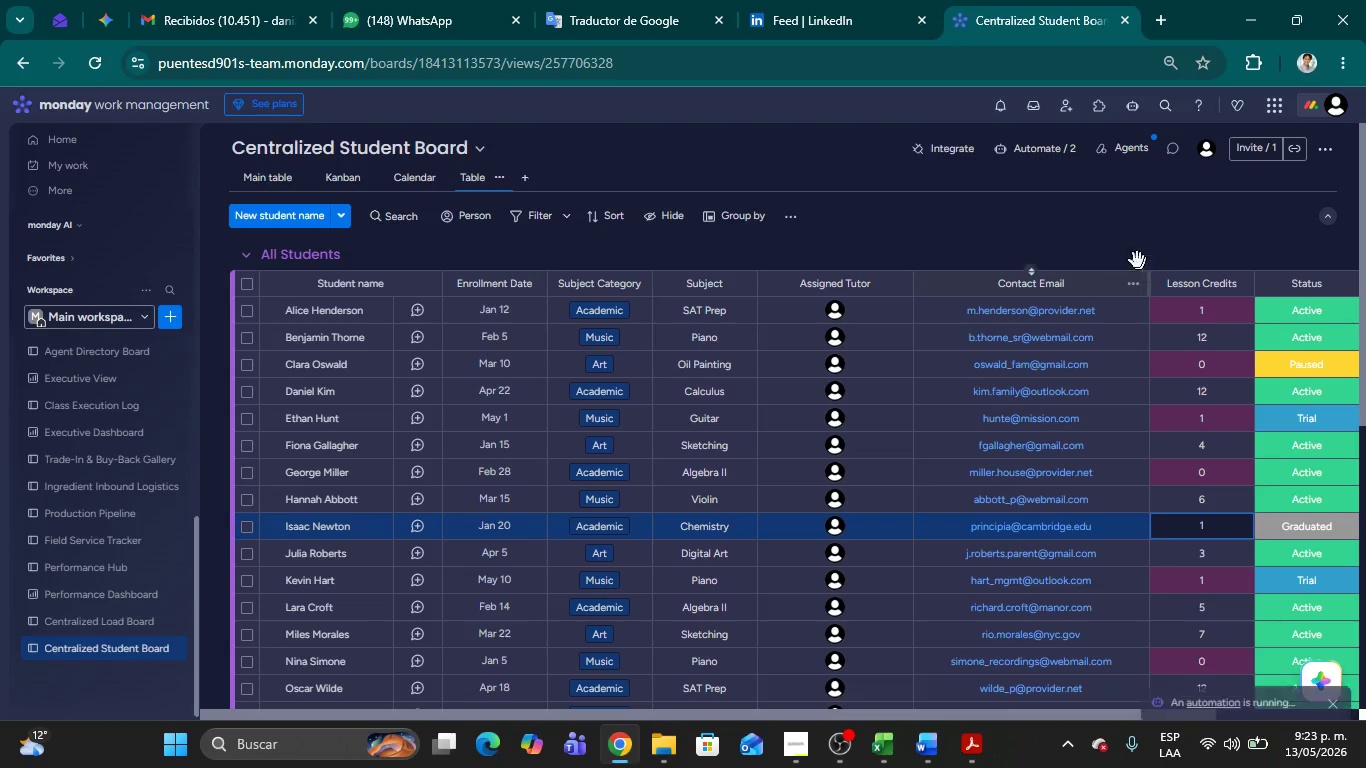 
left_click([1116, 239])
 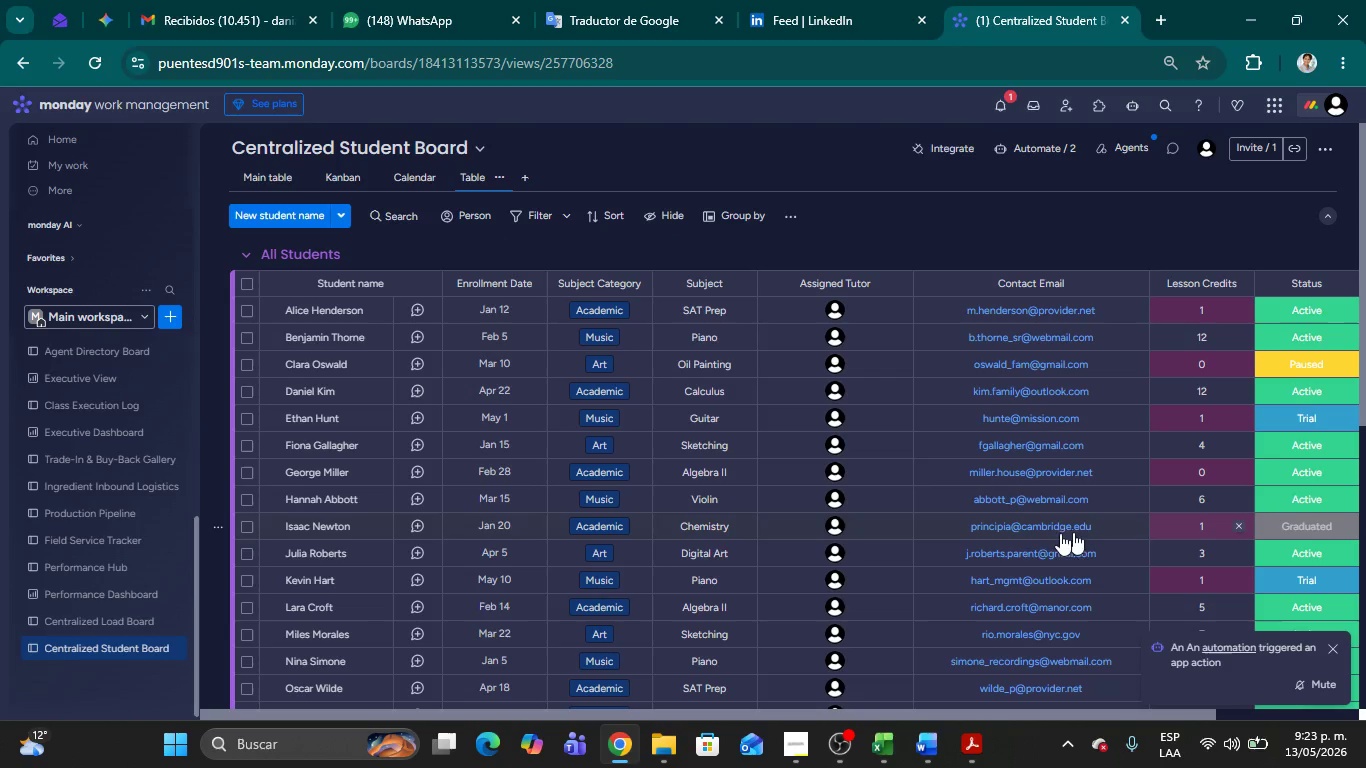 
wait(6.08)
 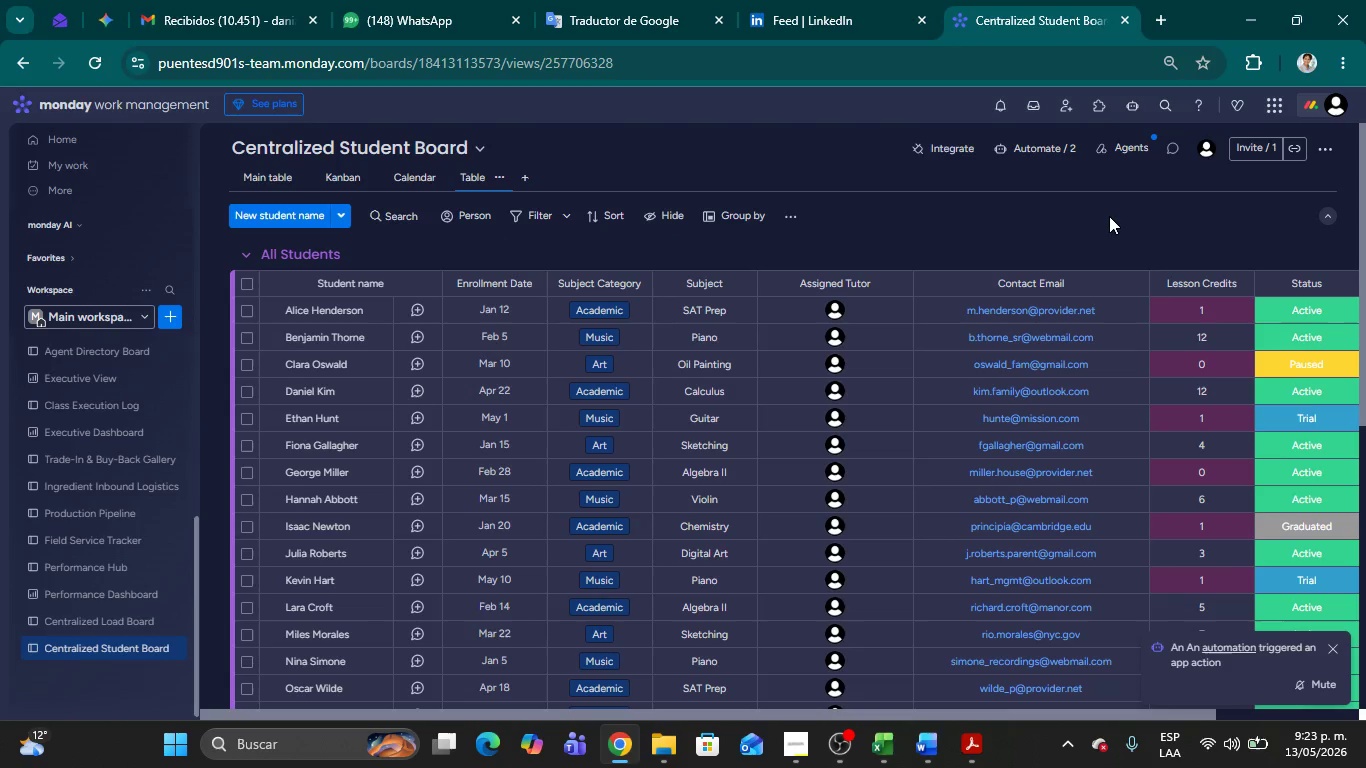 
left_click([1014, 101])